 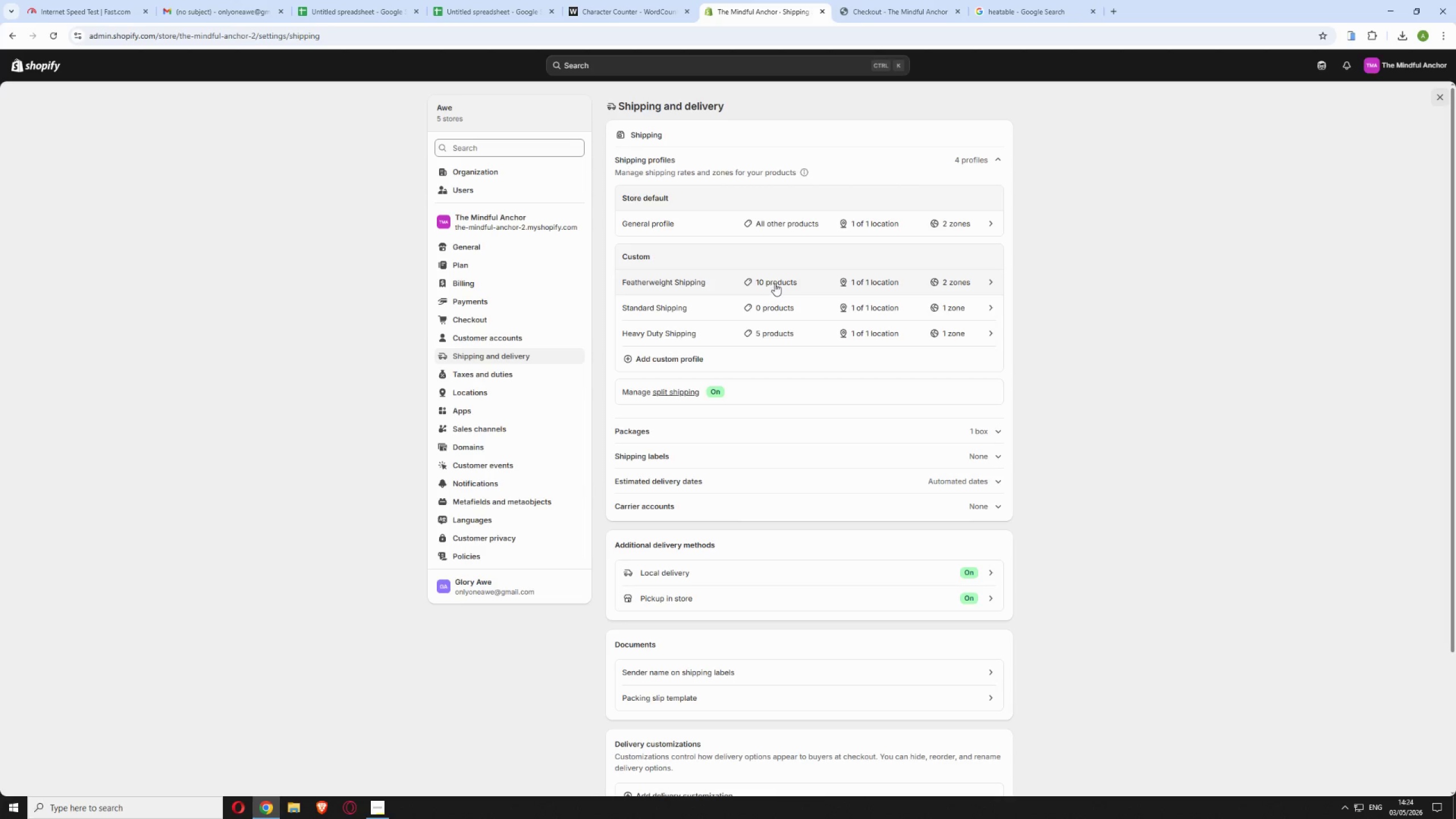 
left_click([808, 307])
 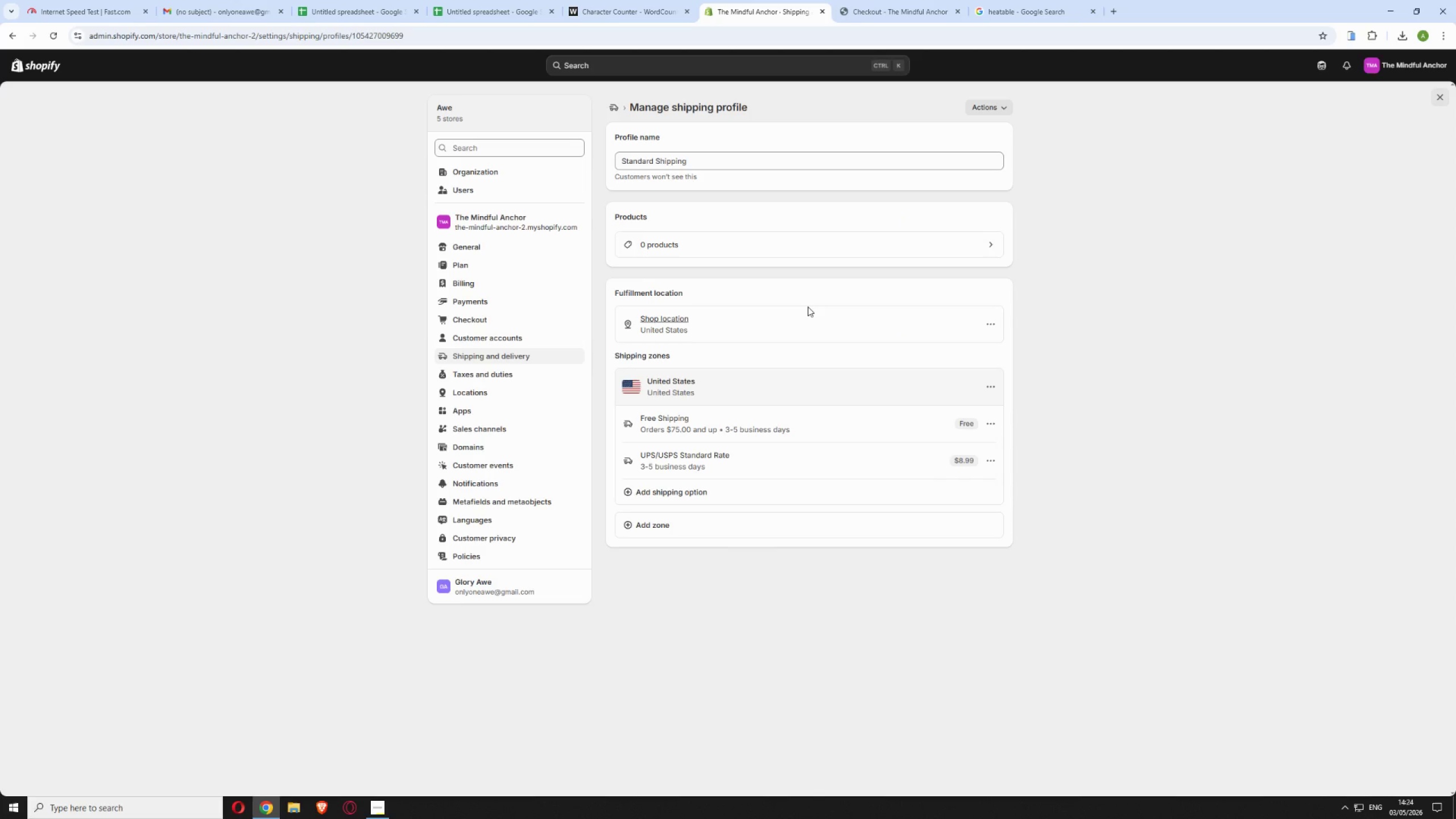 
wait(29.84)
 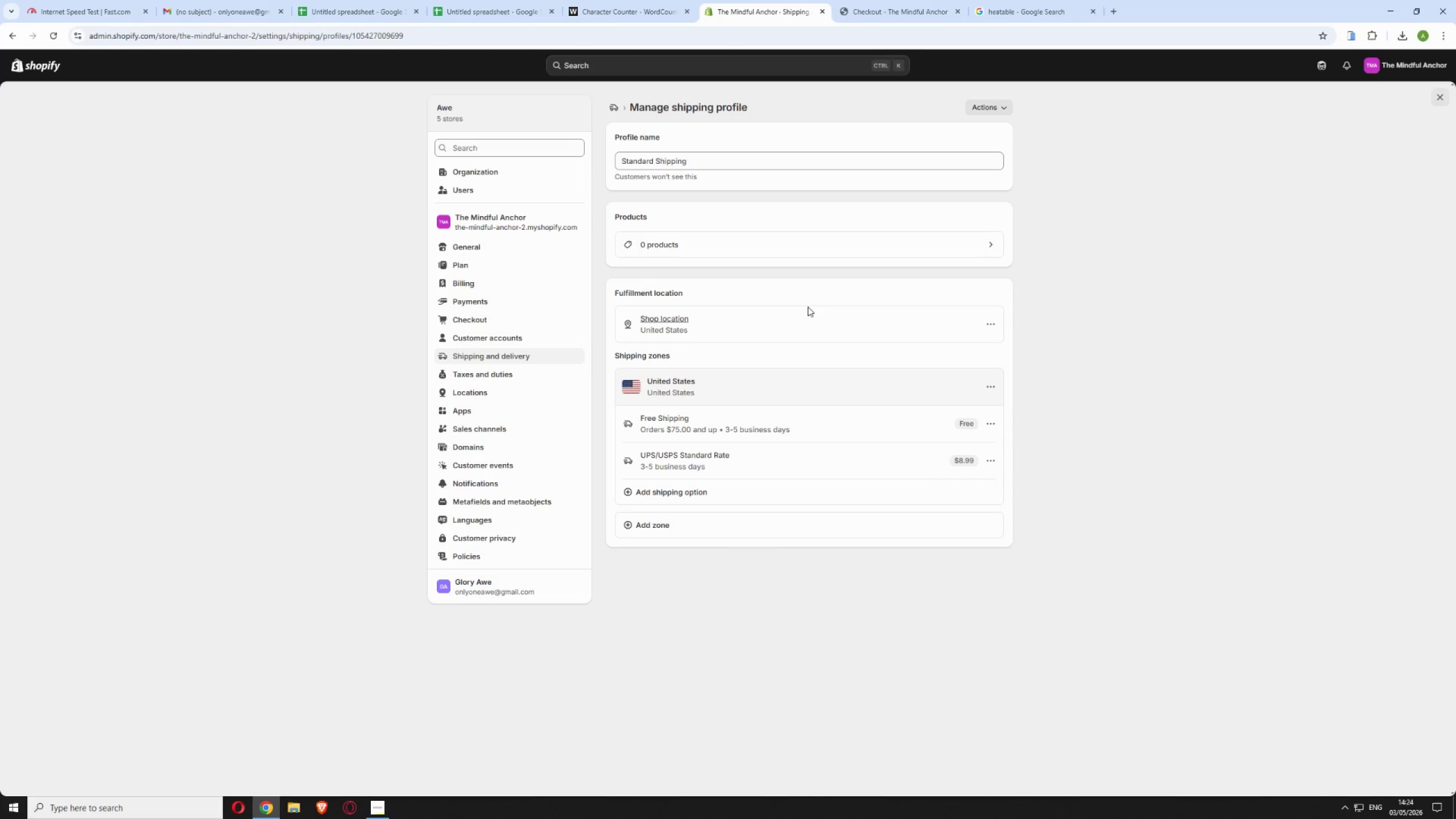 
left_click([664, 524])
 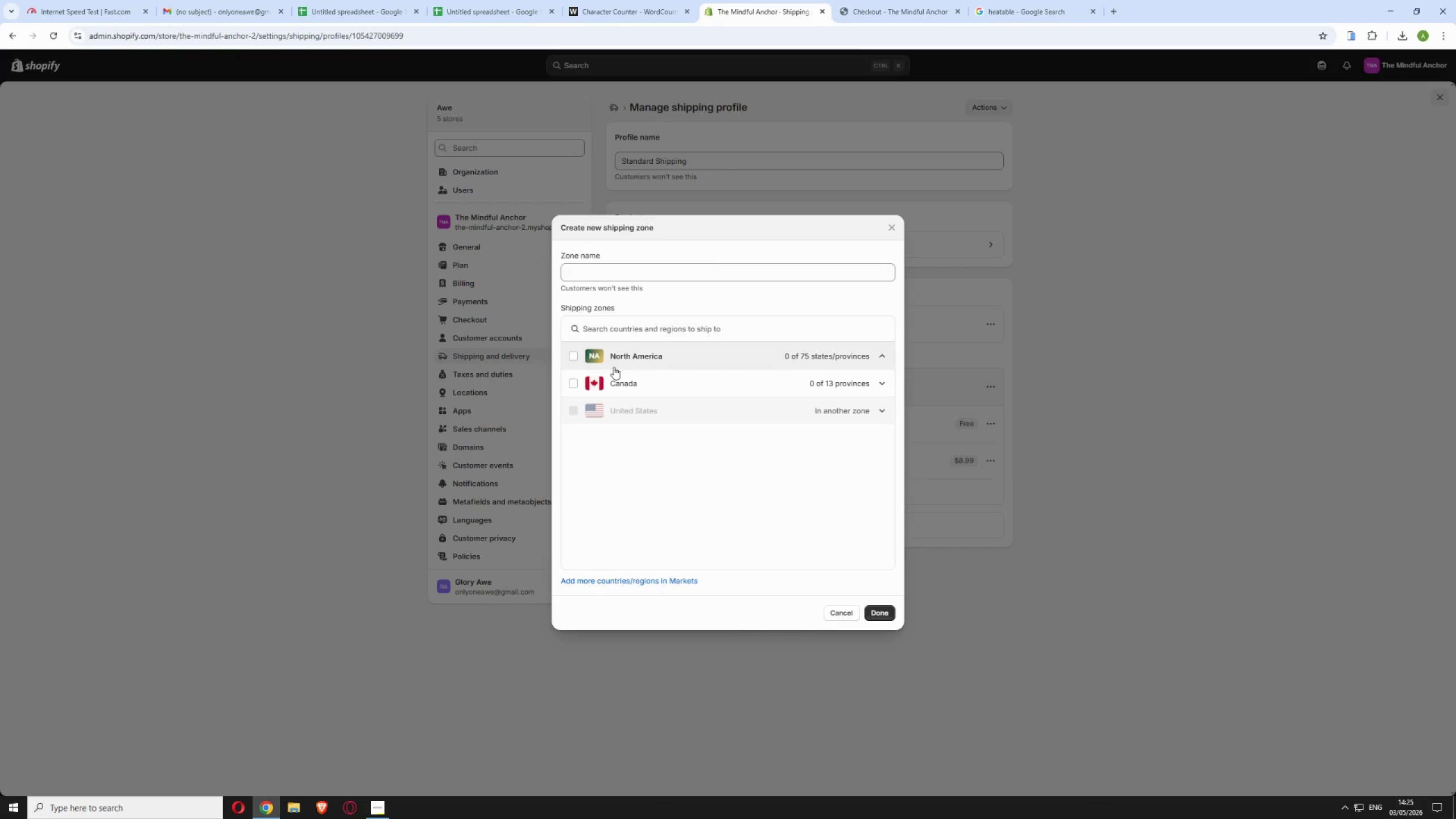 
left_click([617, 377])
 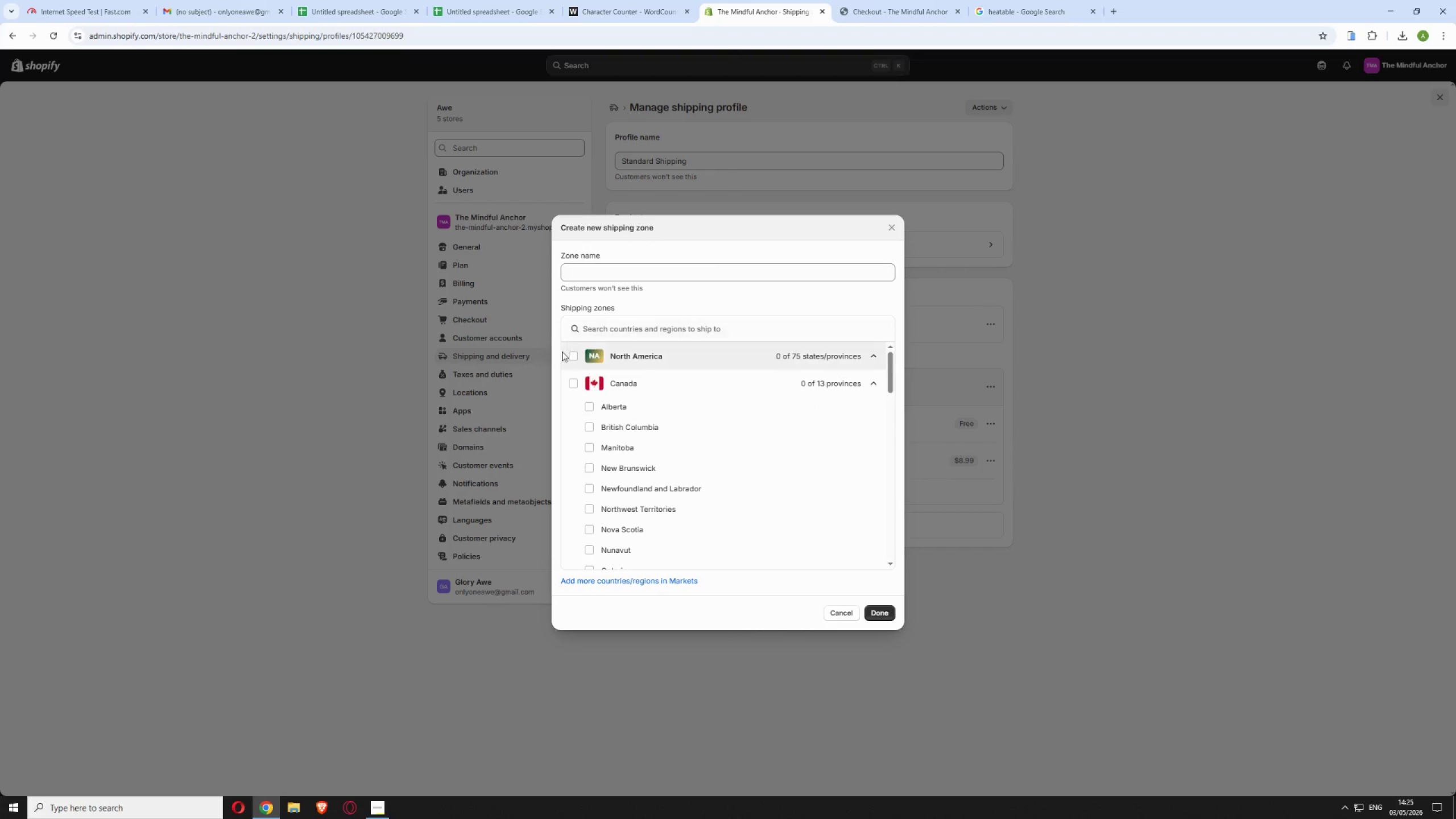 
left_click([572, 384])
 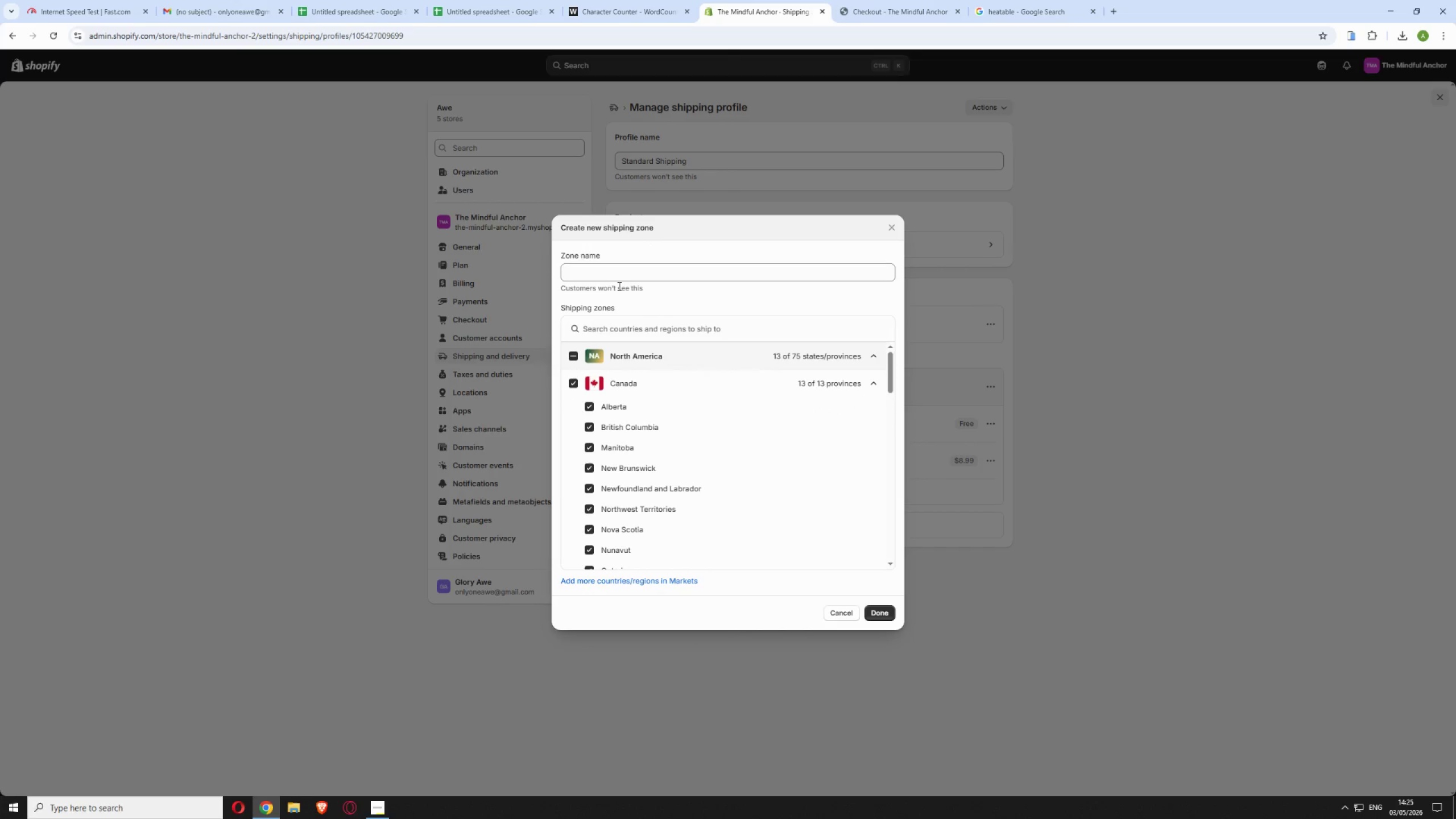 
left_click([618, 280])
 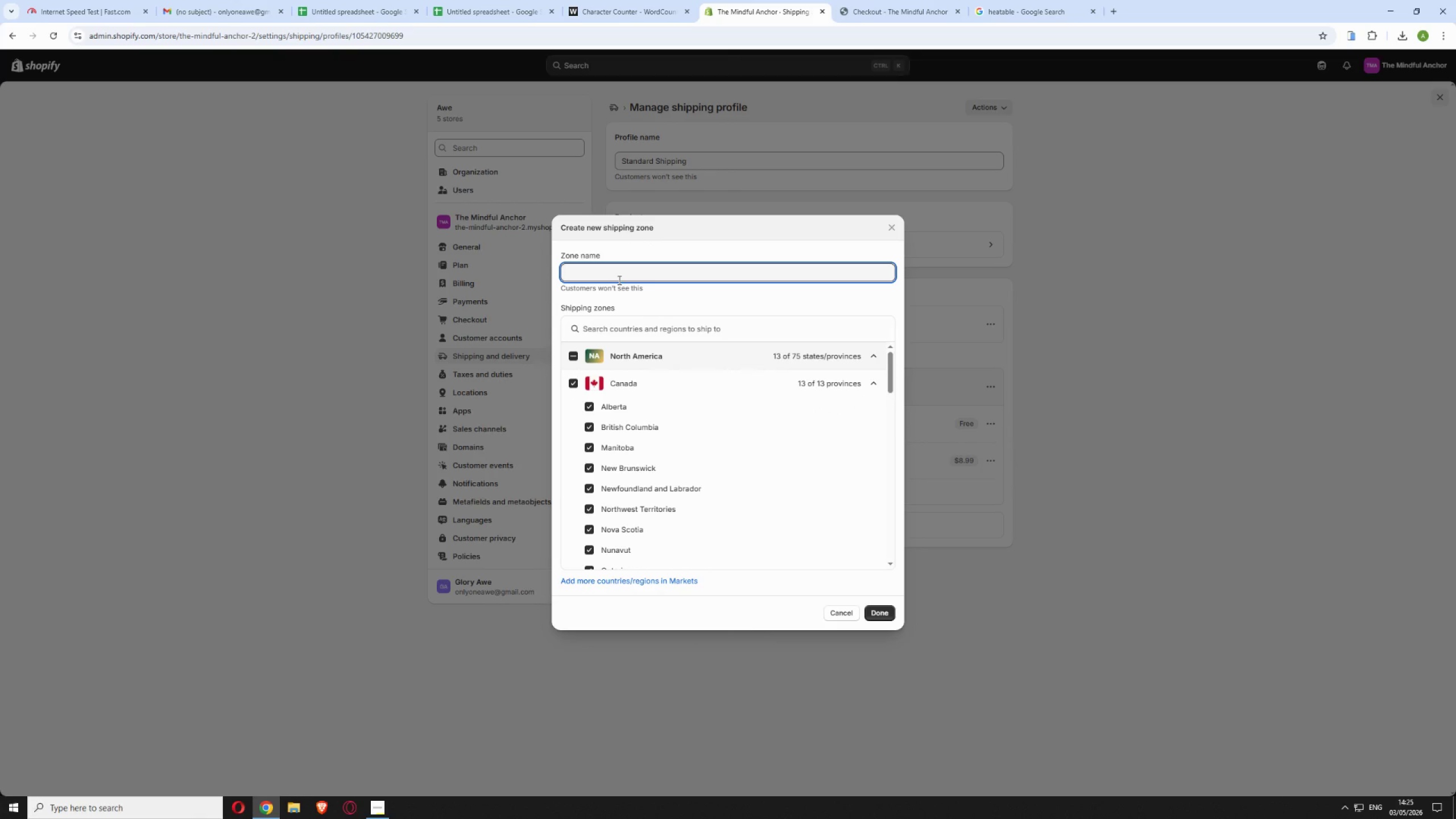 
type(Canada Standard Shipping)
 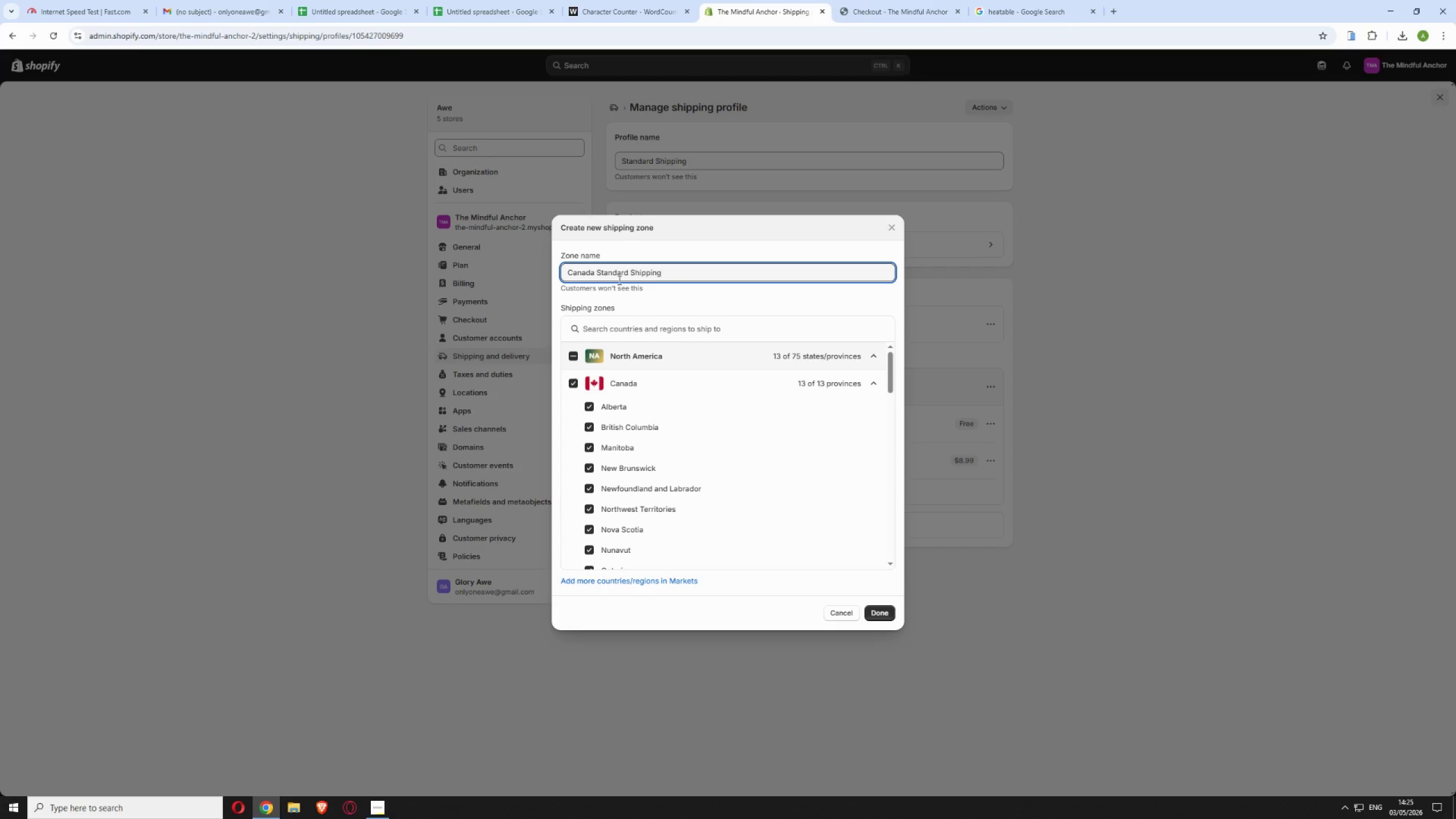 
left_click([877, 609])
 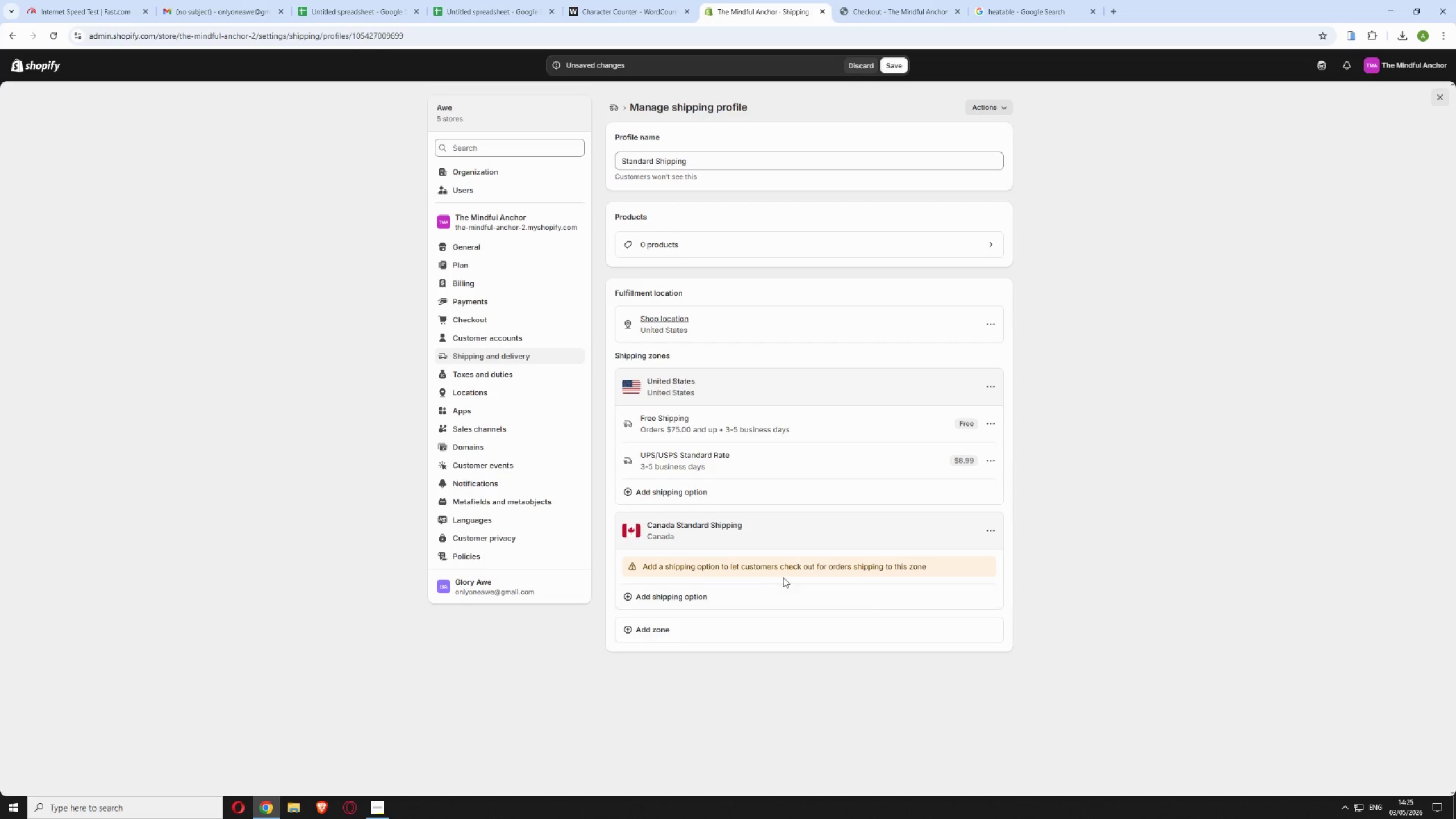 
left_click([735, 590])
 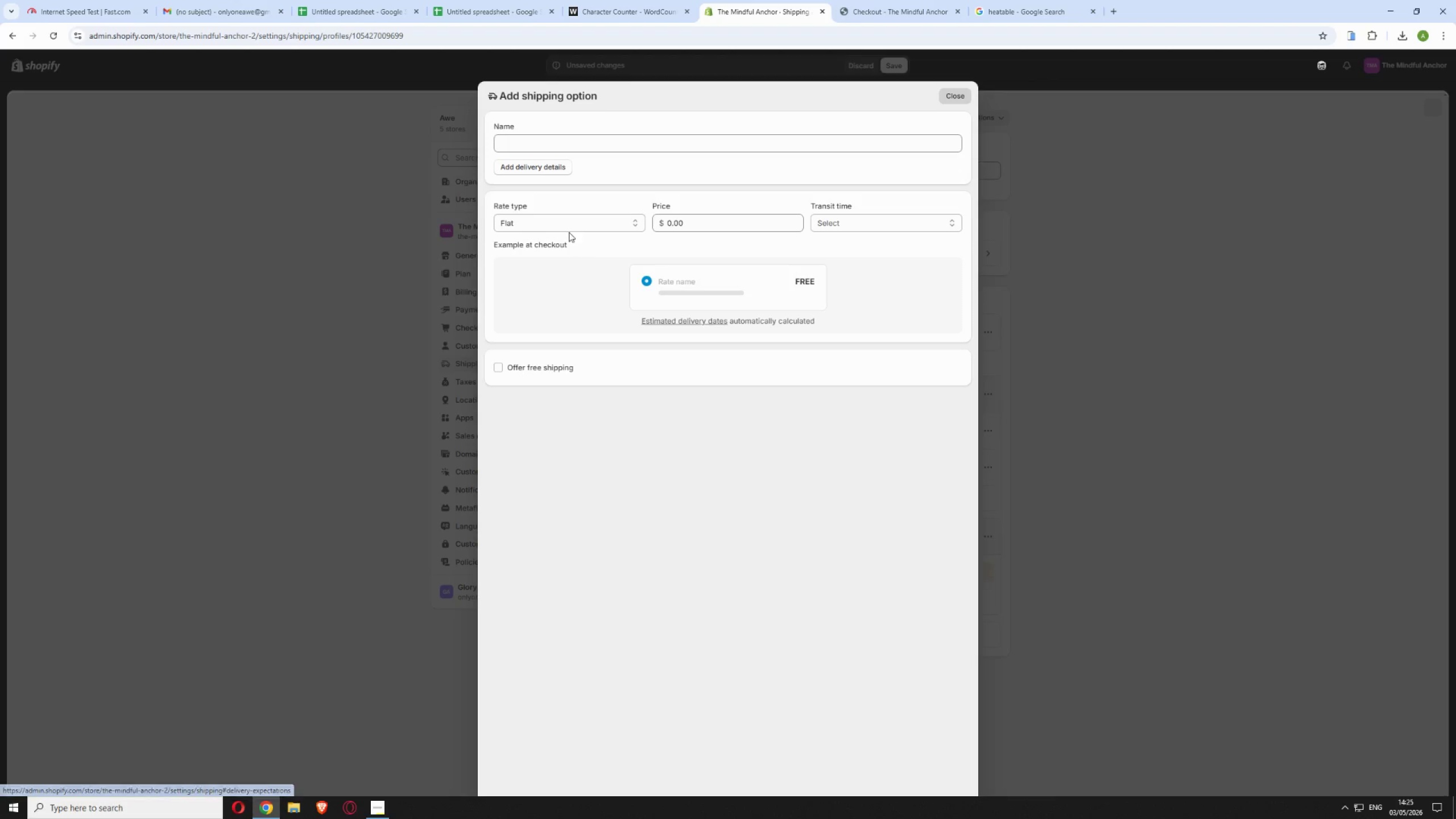 
wait(9.59)
 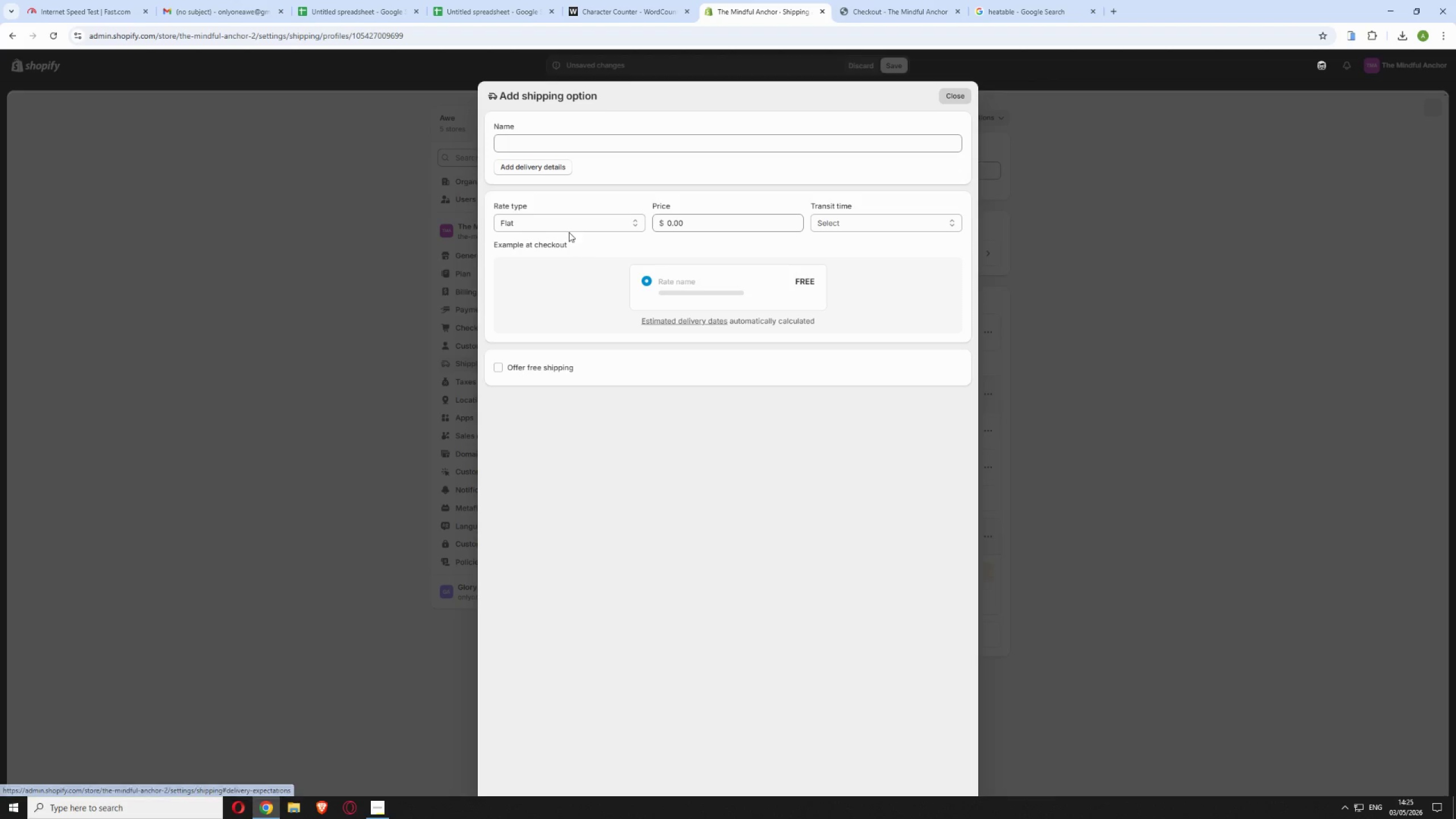 
double_click([688, 220])
 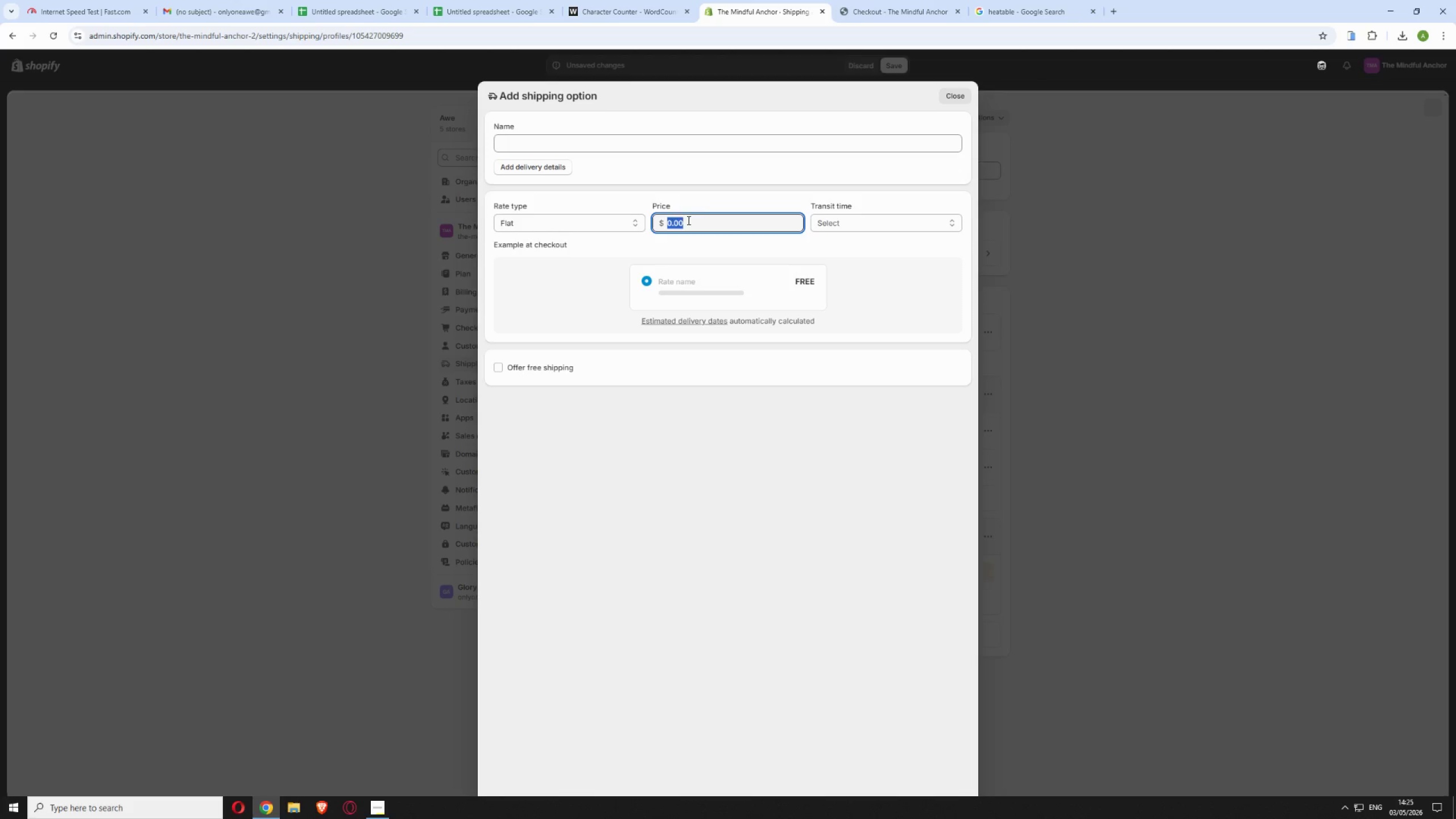 
type(19.99)
 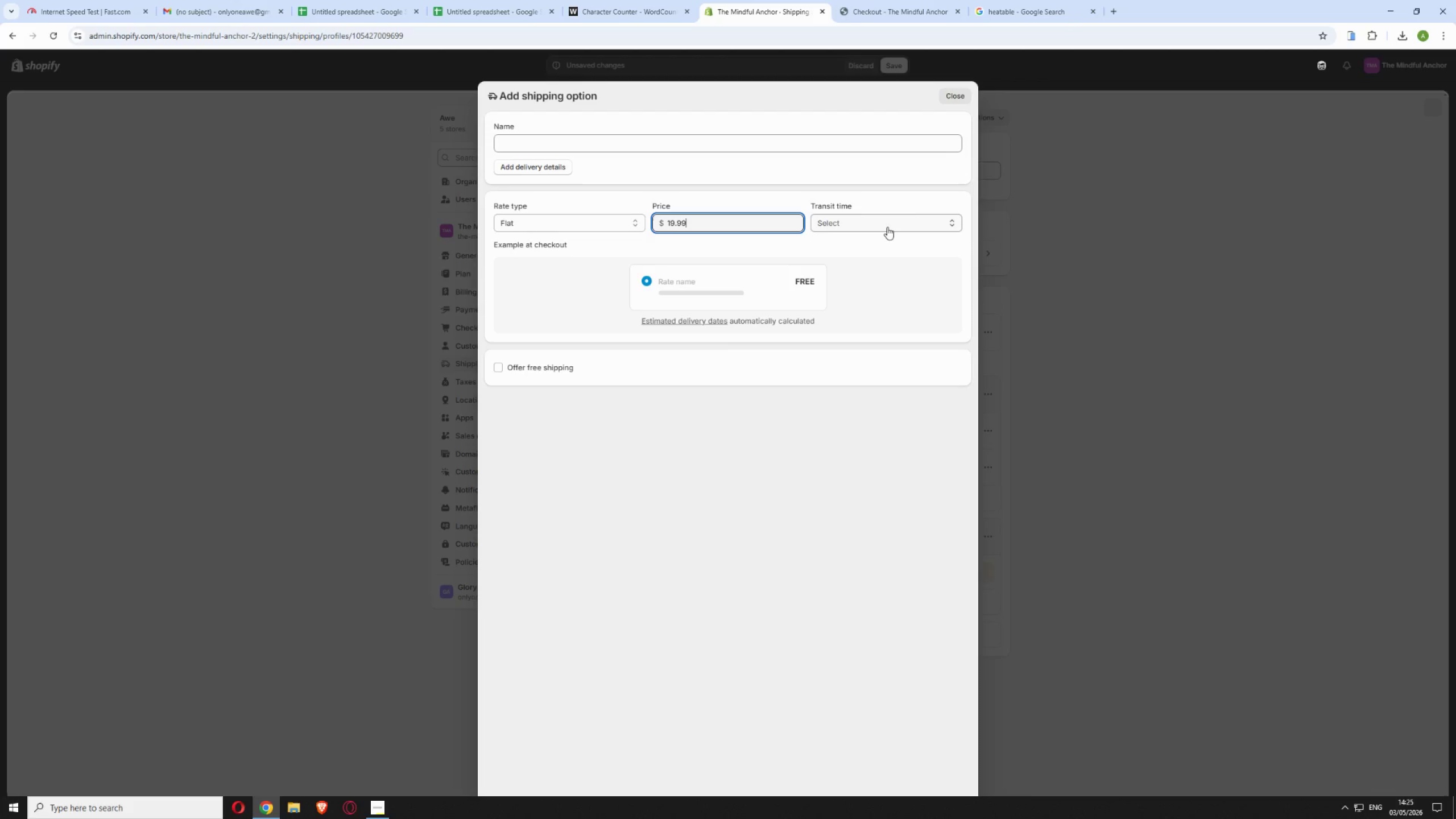 
left_click([887, 227])
 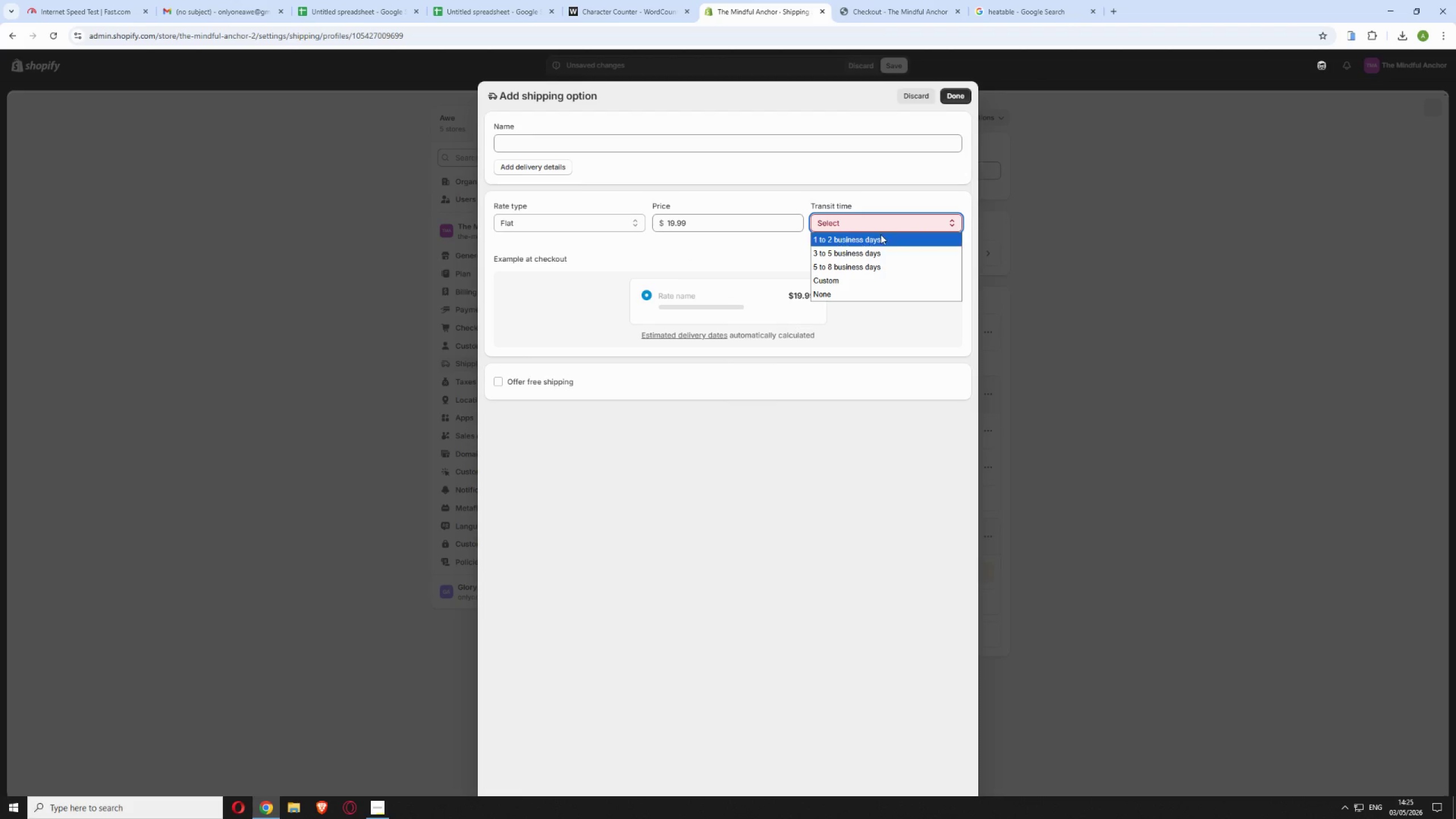 
left_click([854, 276])
 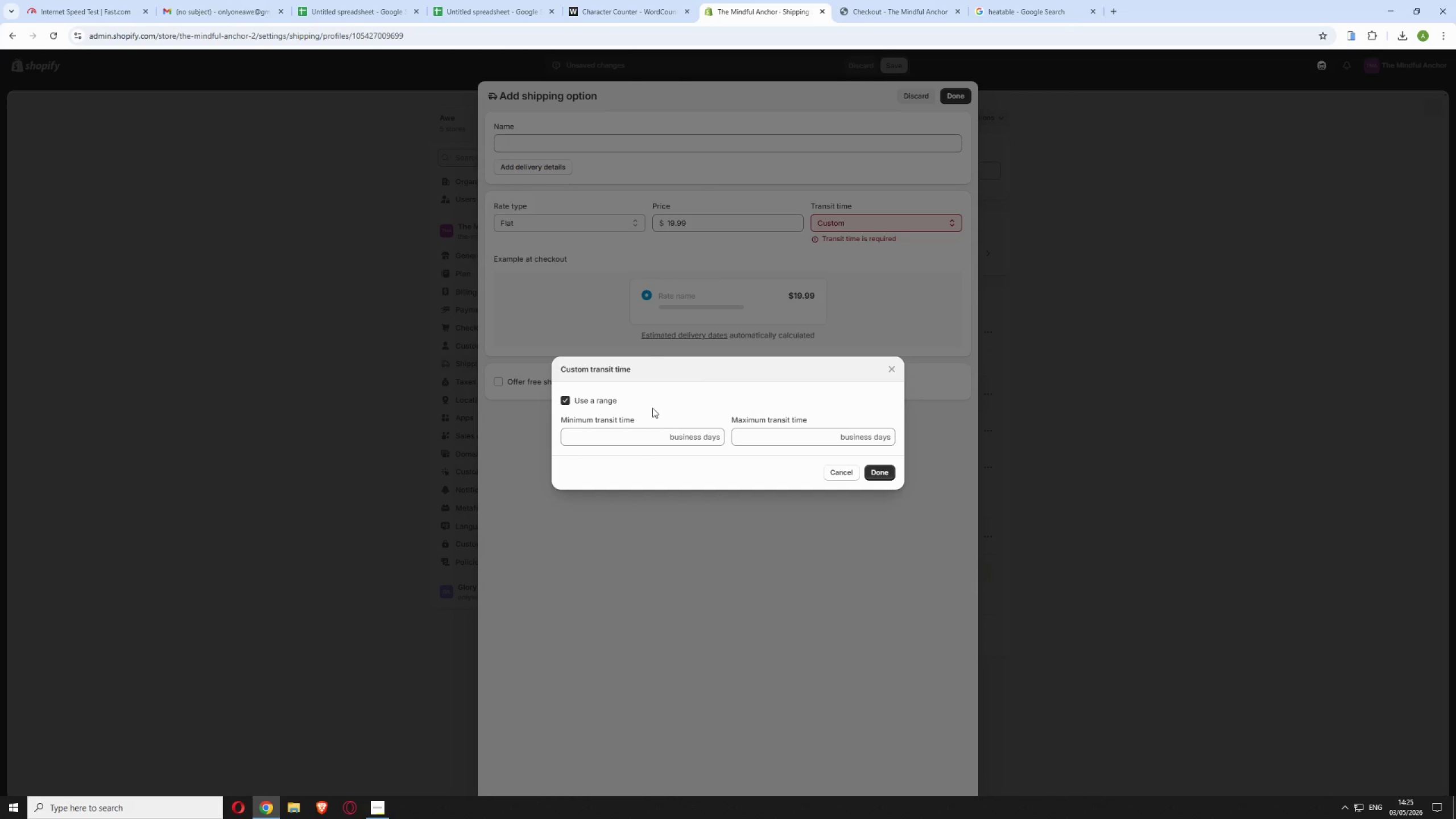 
left_click([627, 434])
 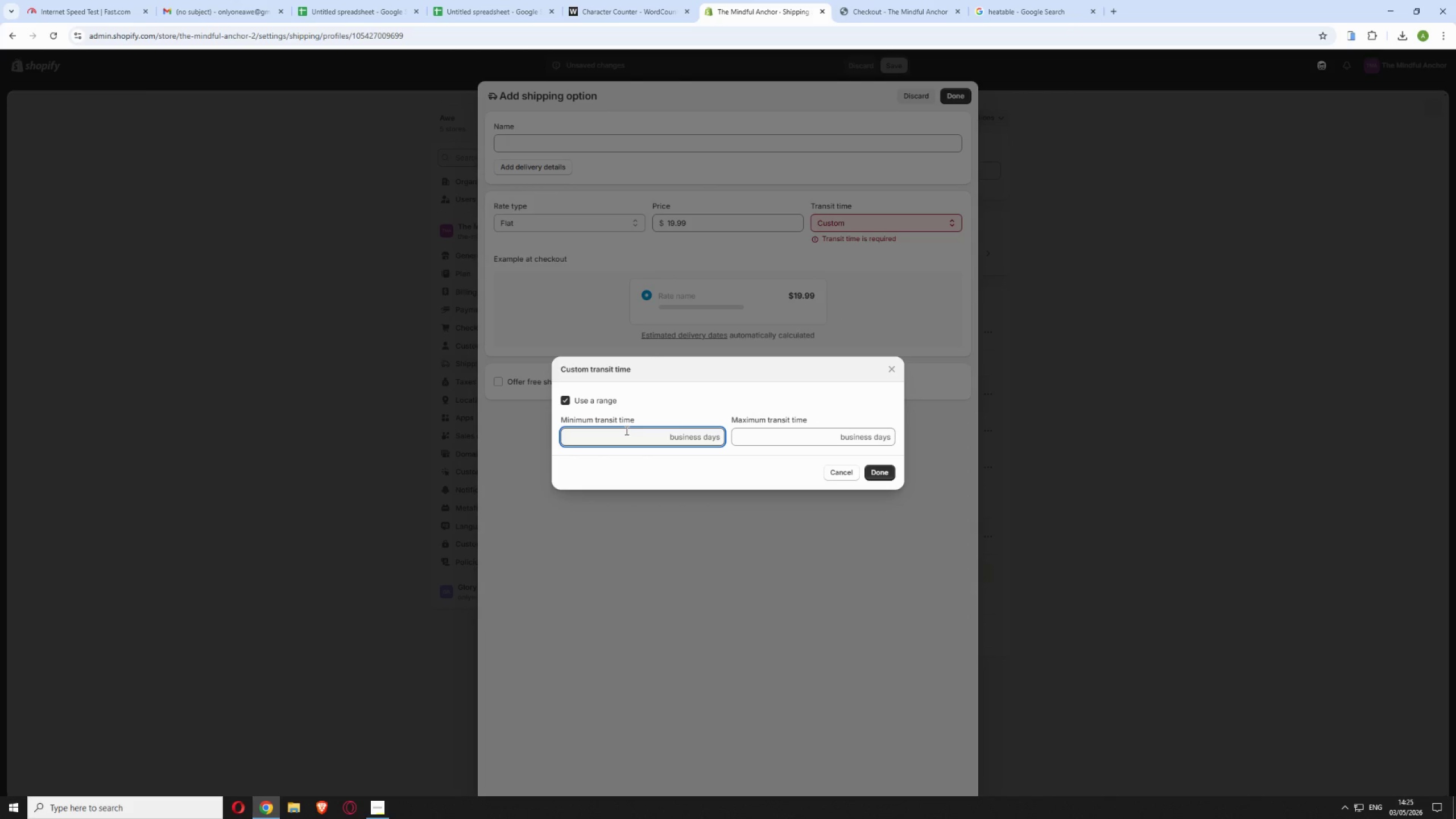 
key(7)
 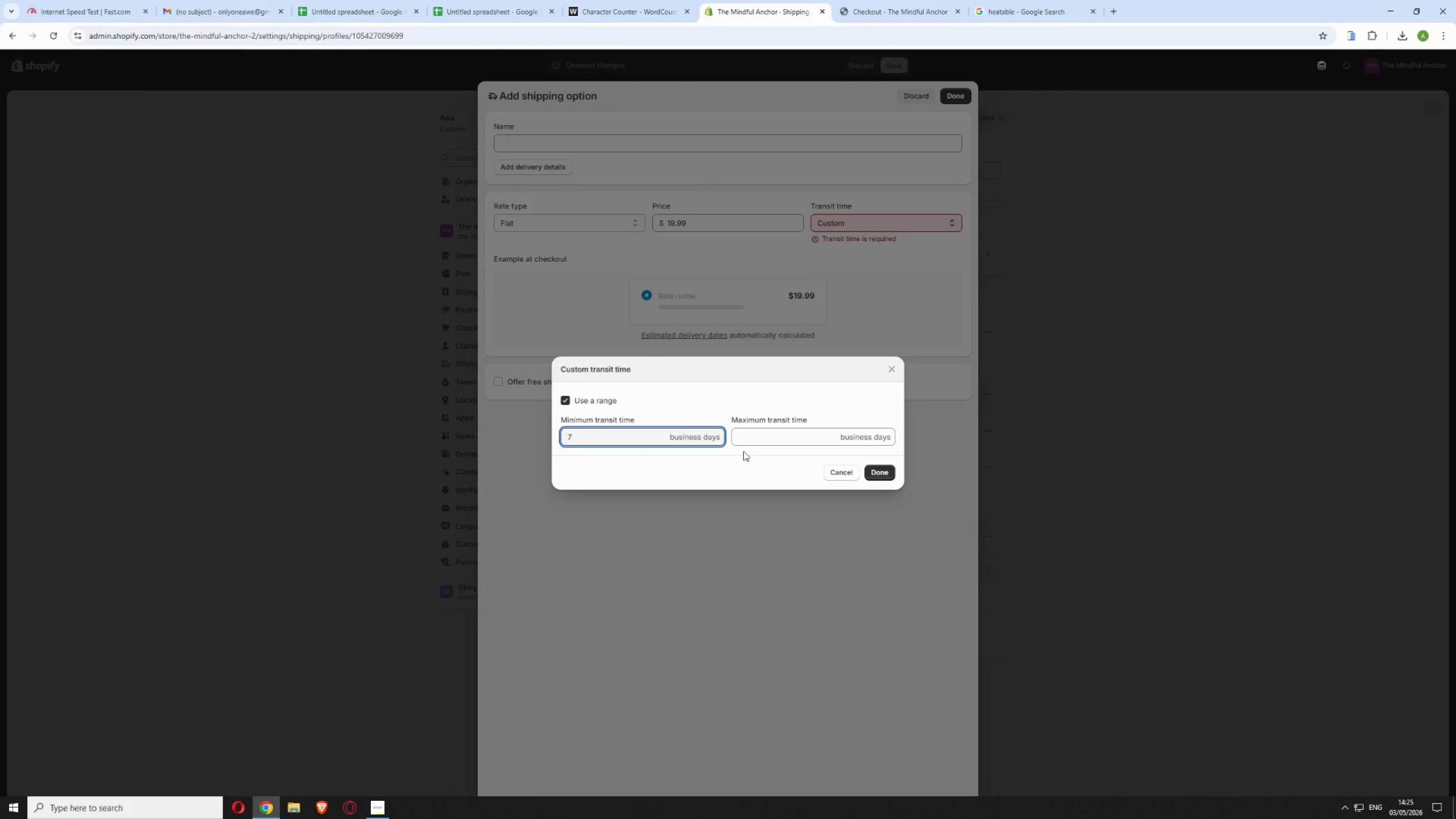 
left_click([771, 439])
 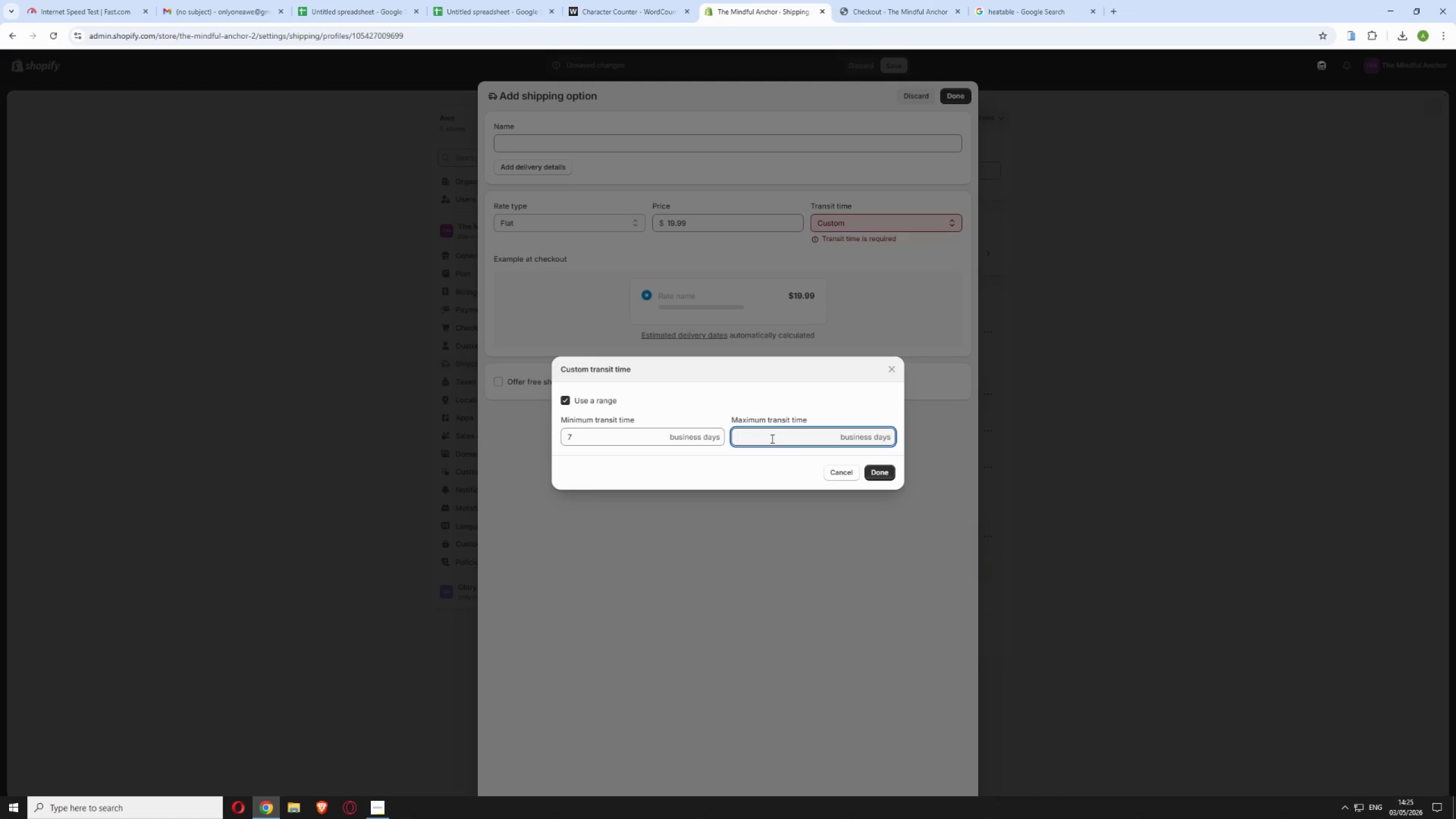 
type(14)
 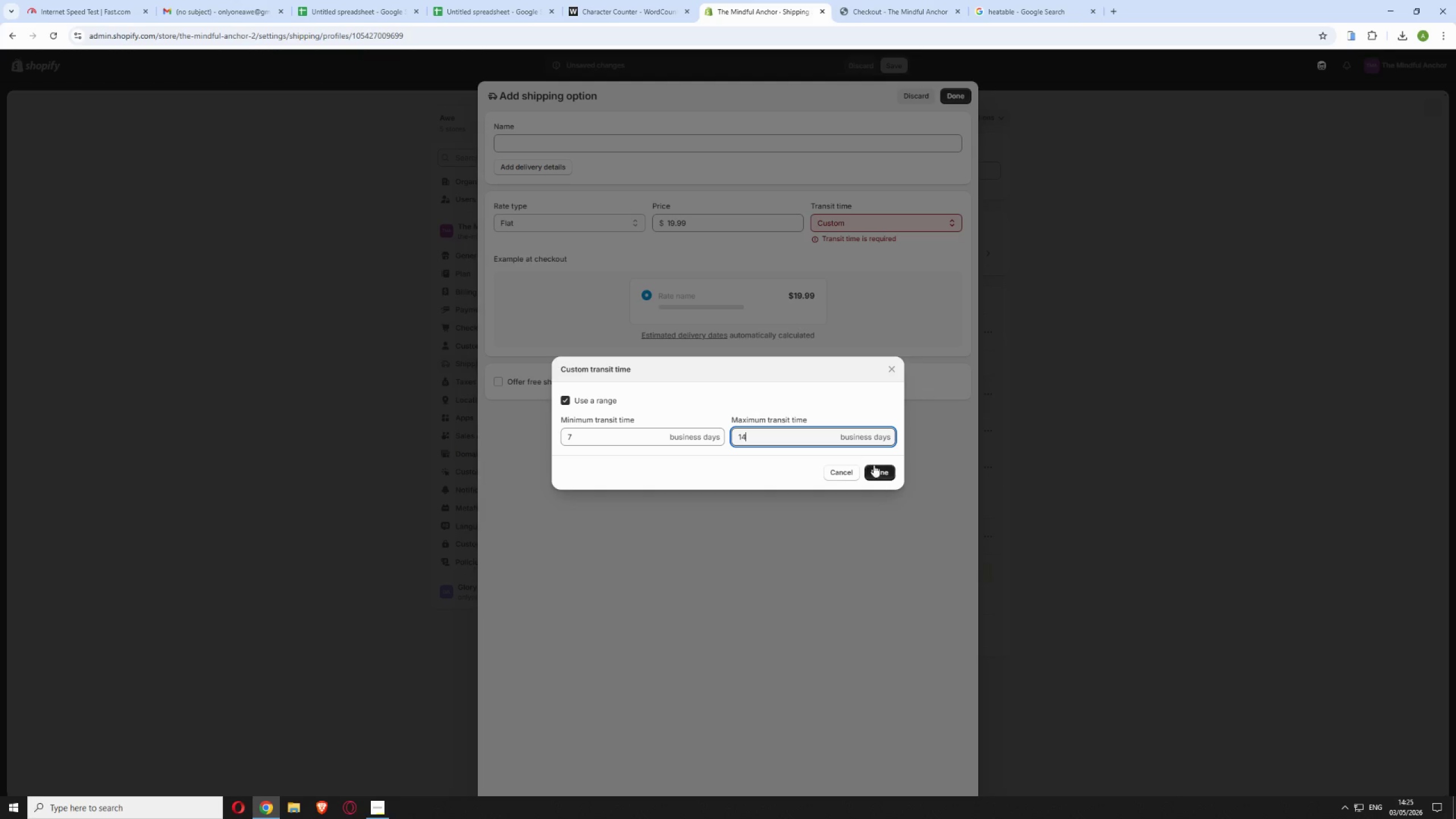 
left_click([877, 468])
 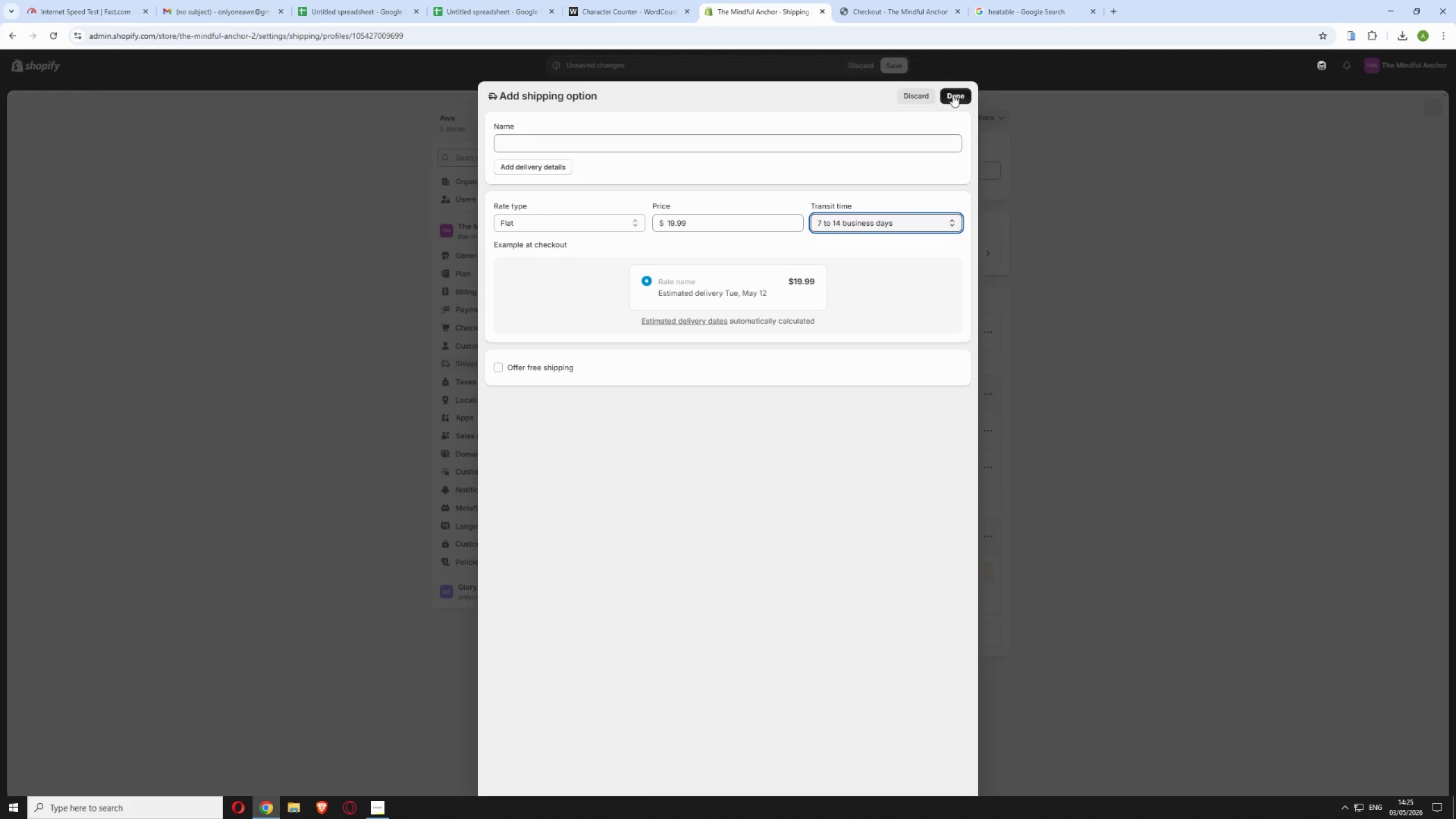 
left_click([953, 94])
 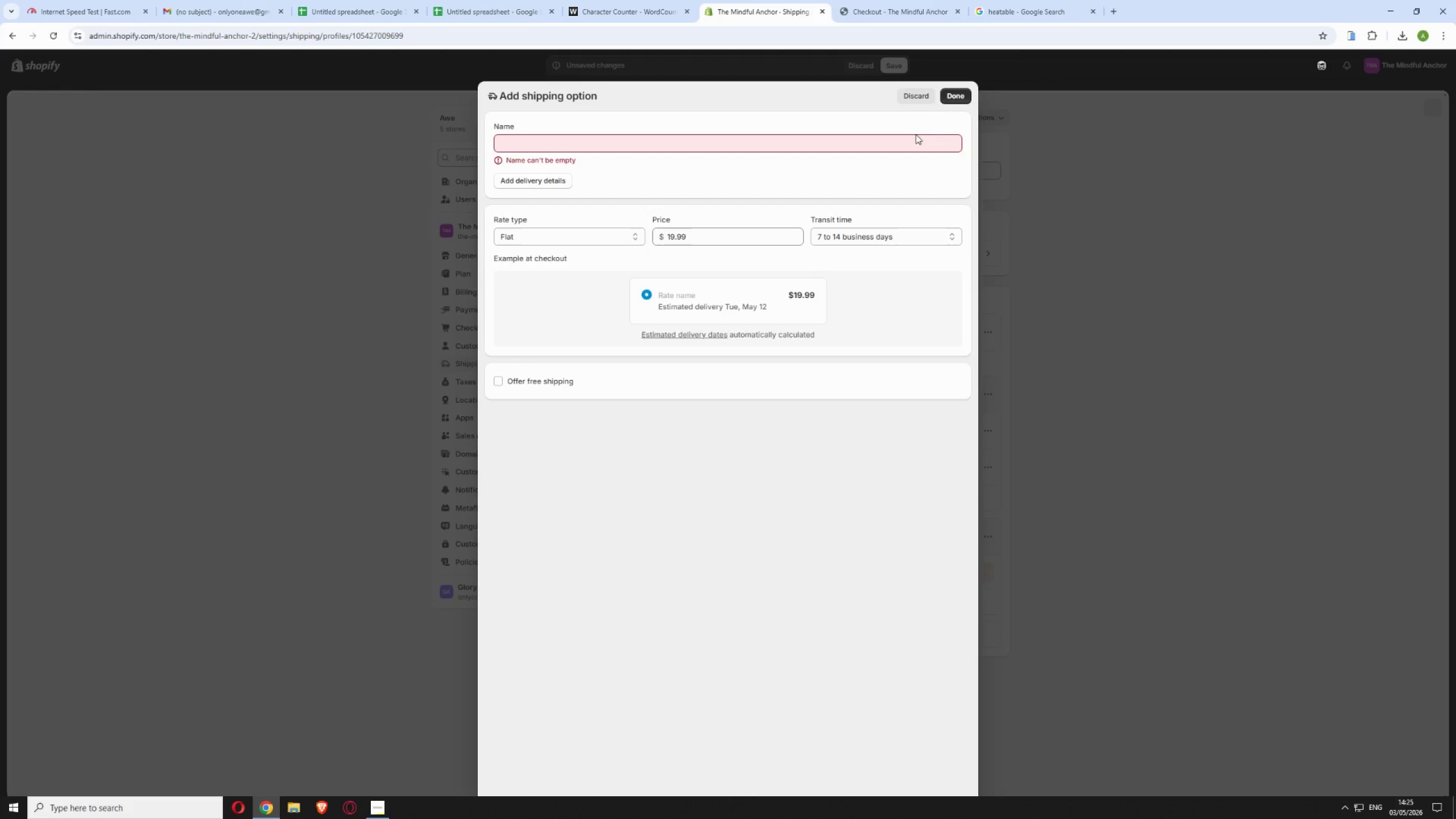 
left_click([841, 140])
 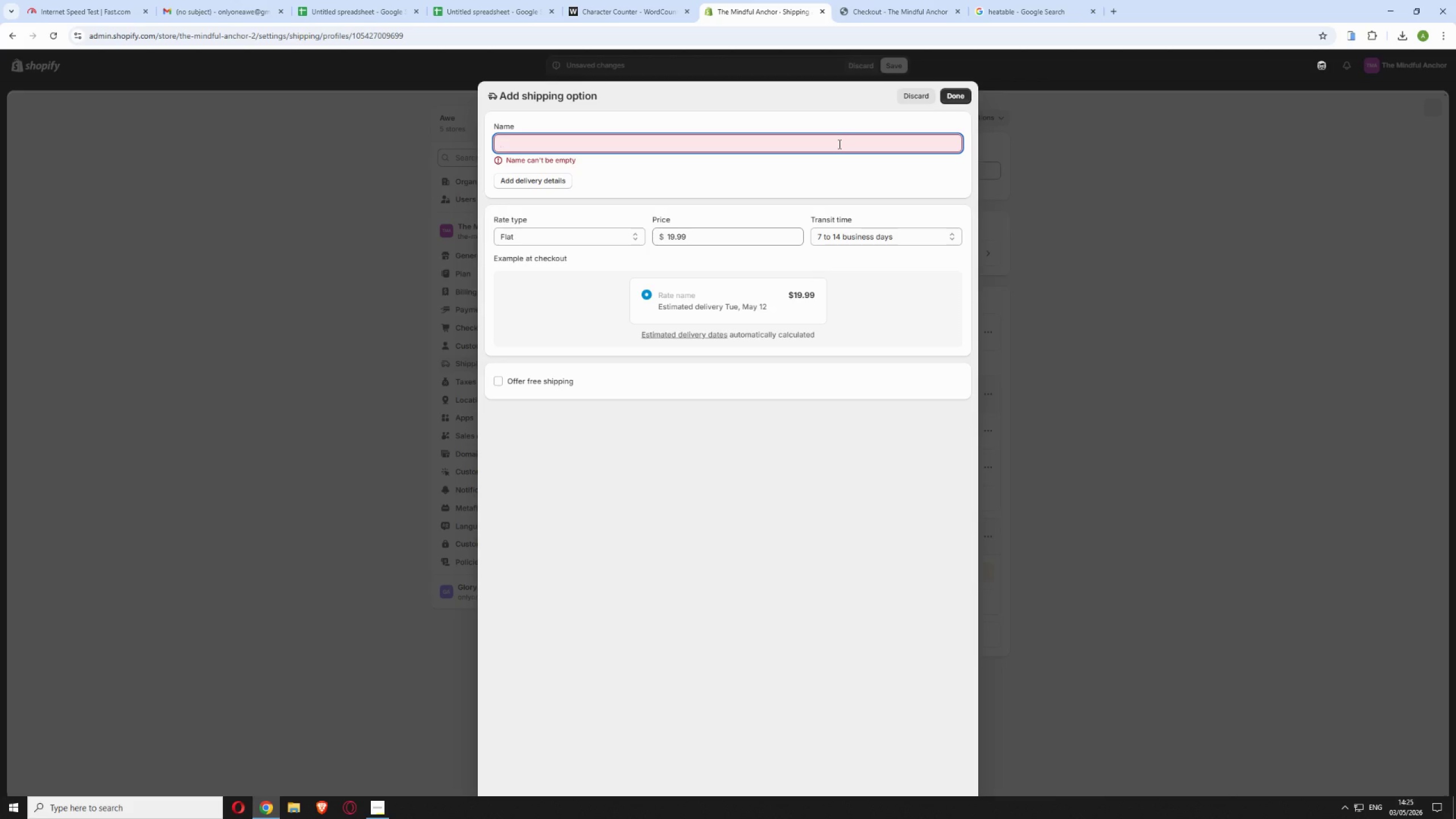 
wait(5.2)
 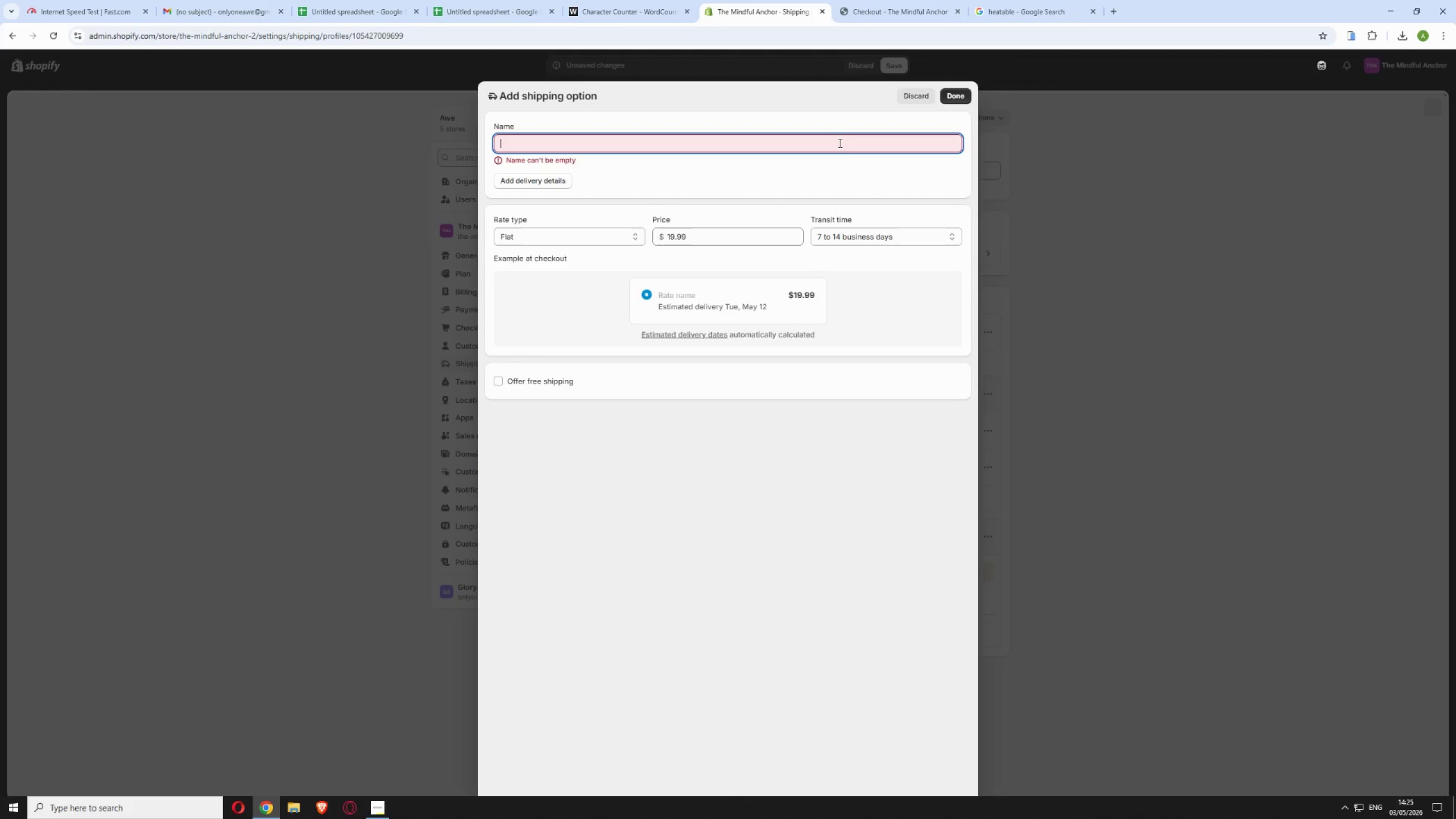 
type(Canada Standard Shipping)
 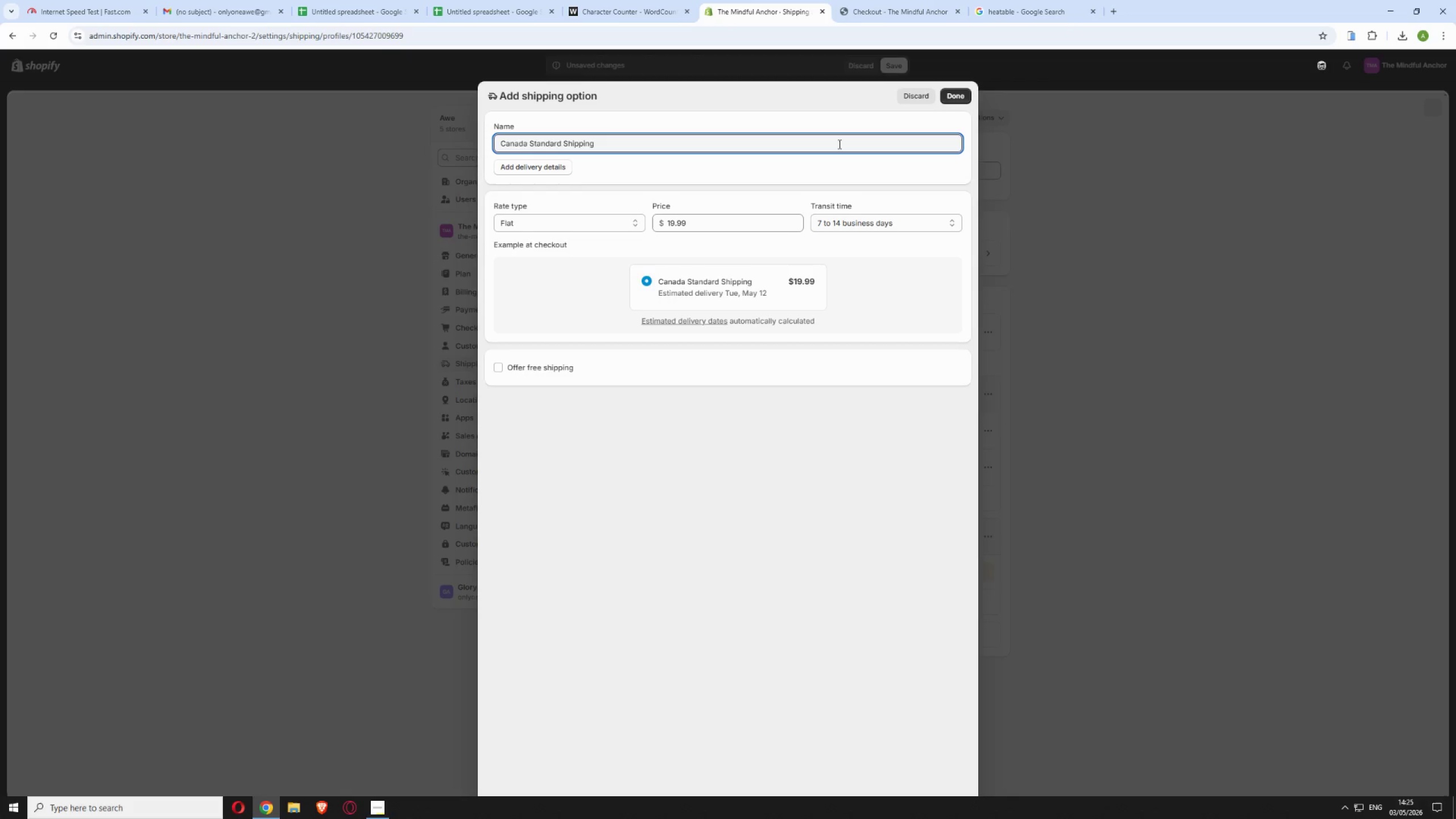 
left_click([967, 96])
 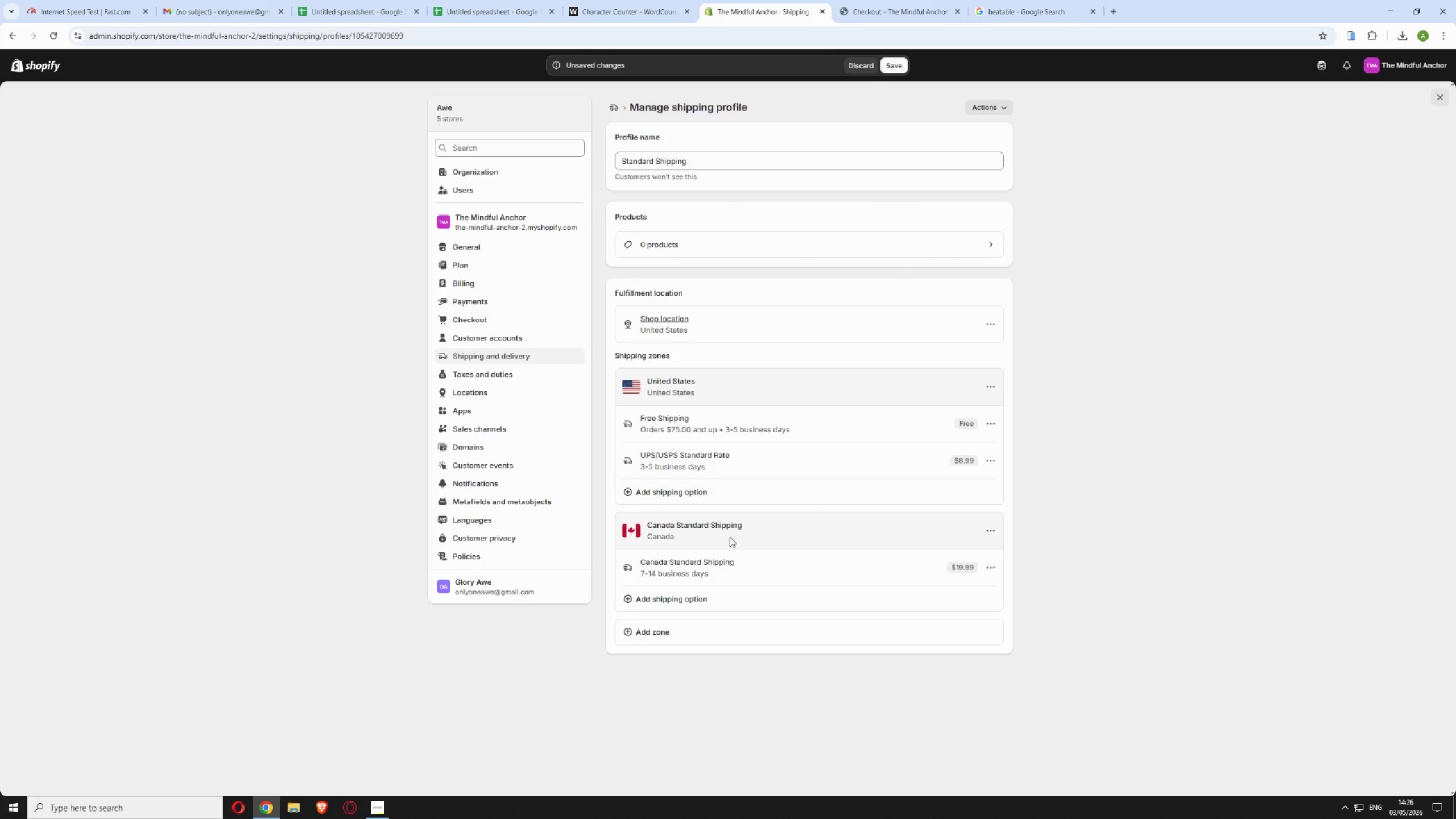 
scroll: coordinate [826, 552], scroll_direction: down, amount: 1.0
 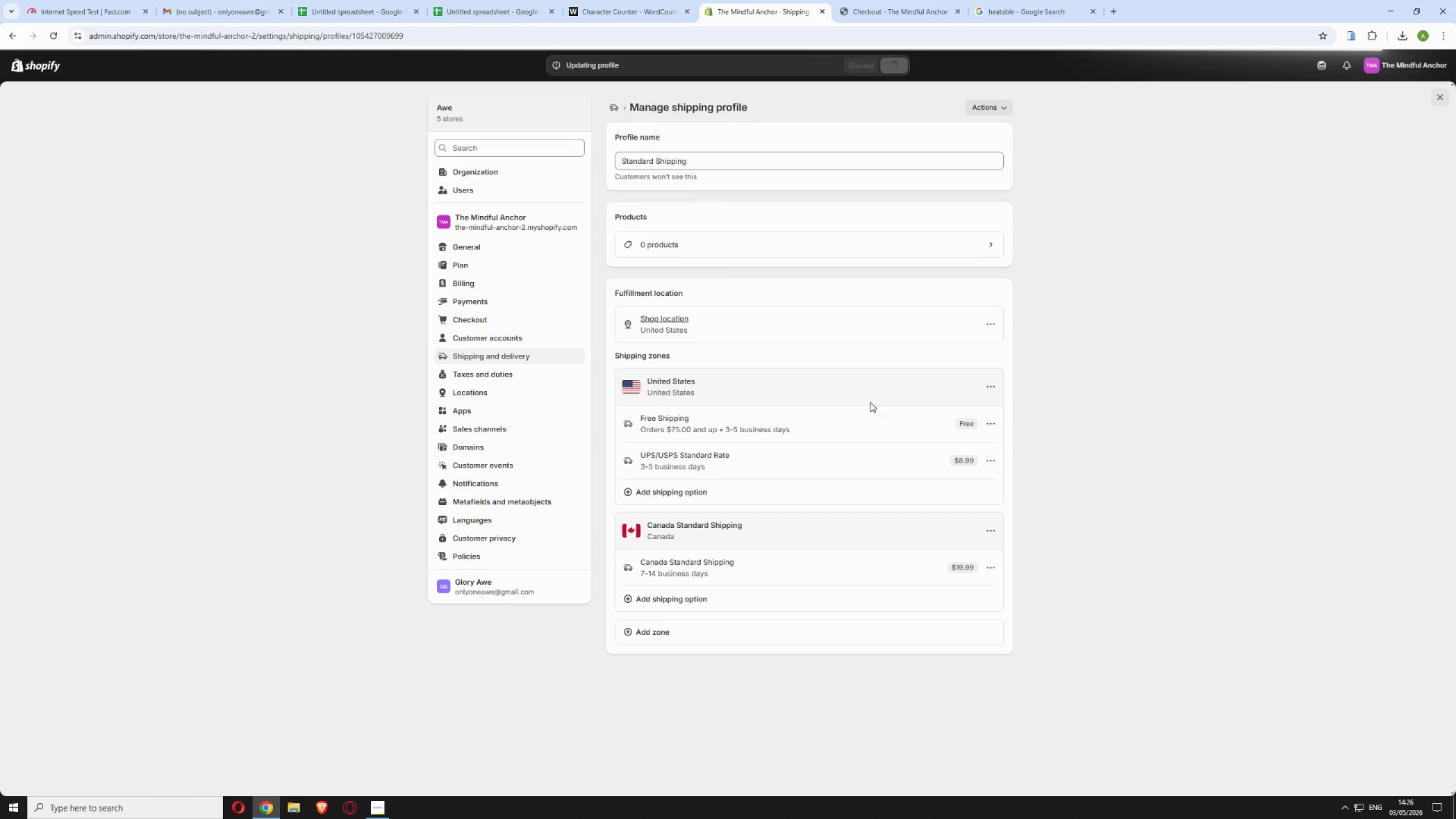 
wait(13.18)
 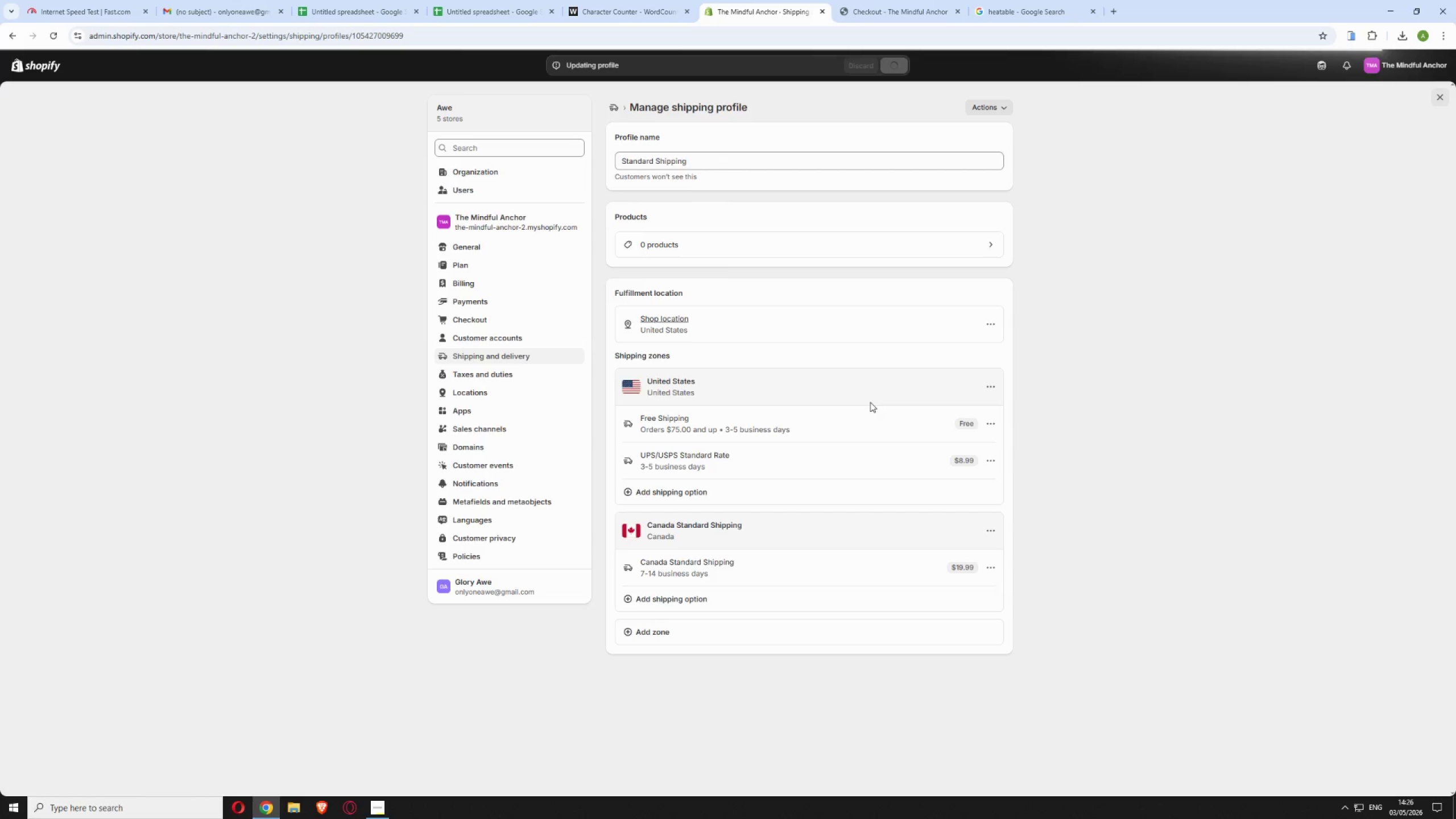 
left_click([613, 104])
 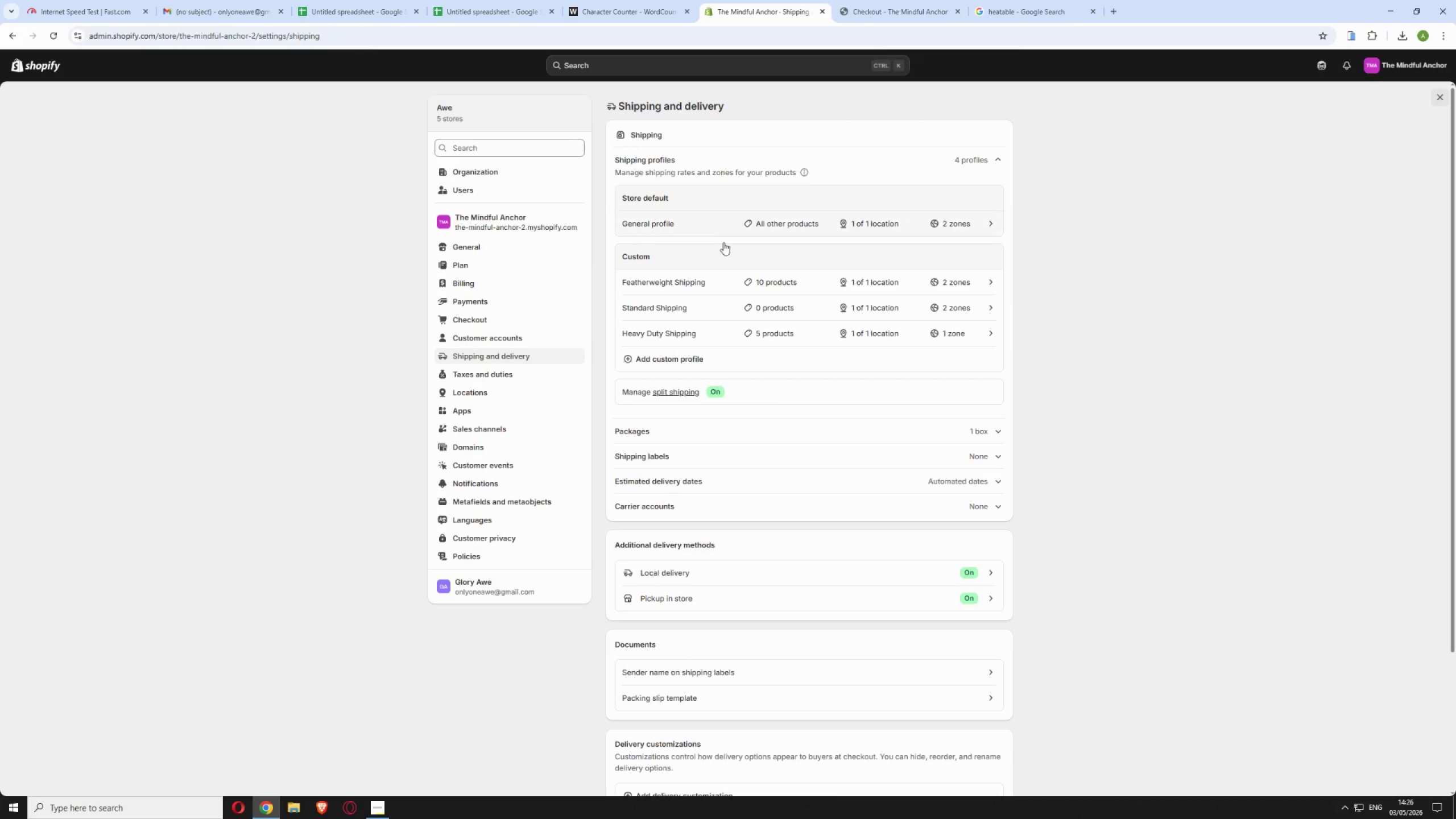 
left_click([715, 325])
 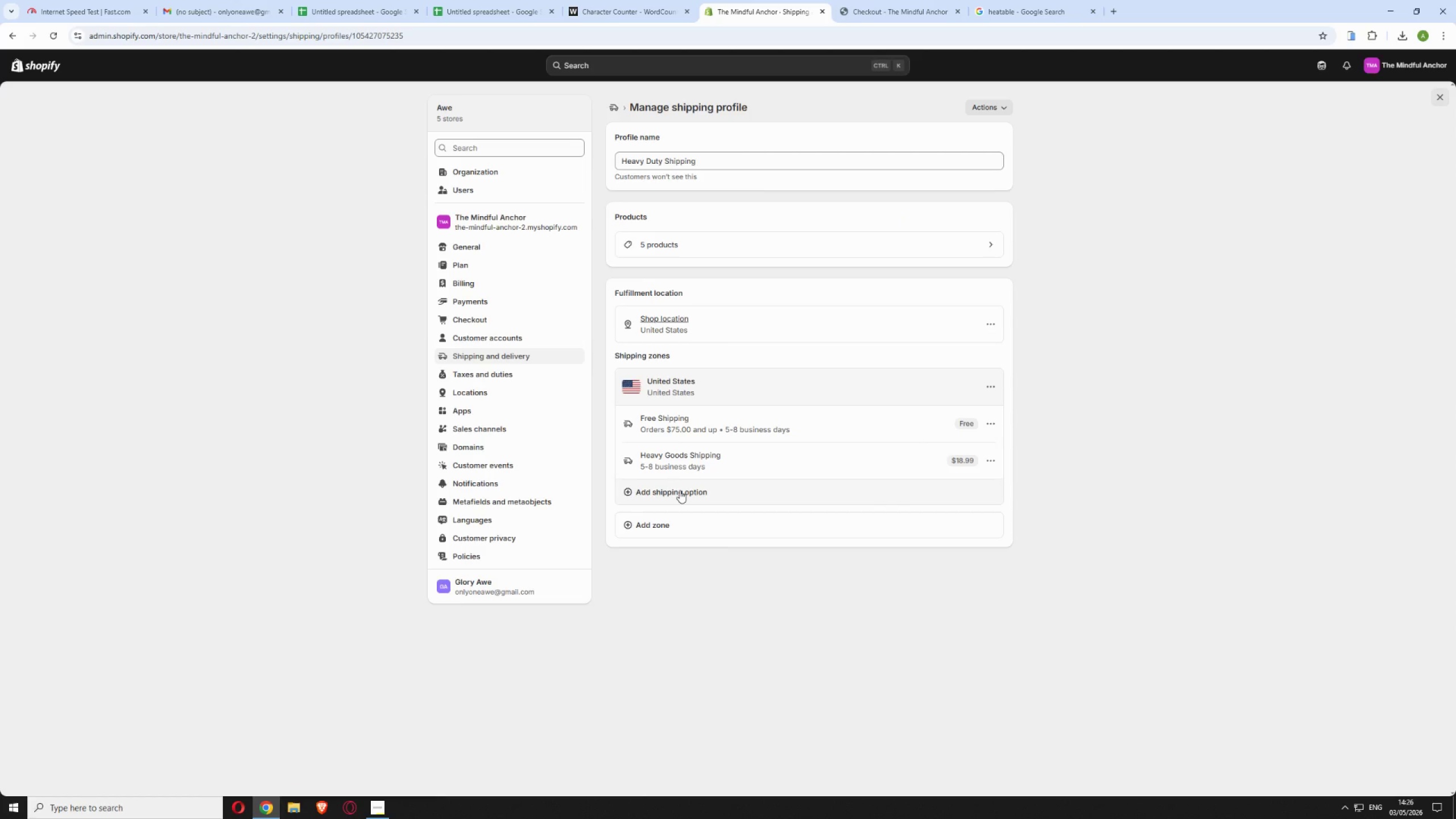 
wait(5.55)
 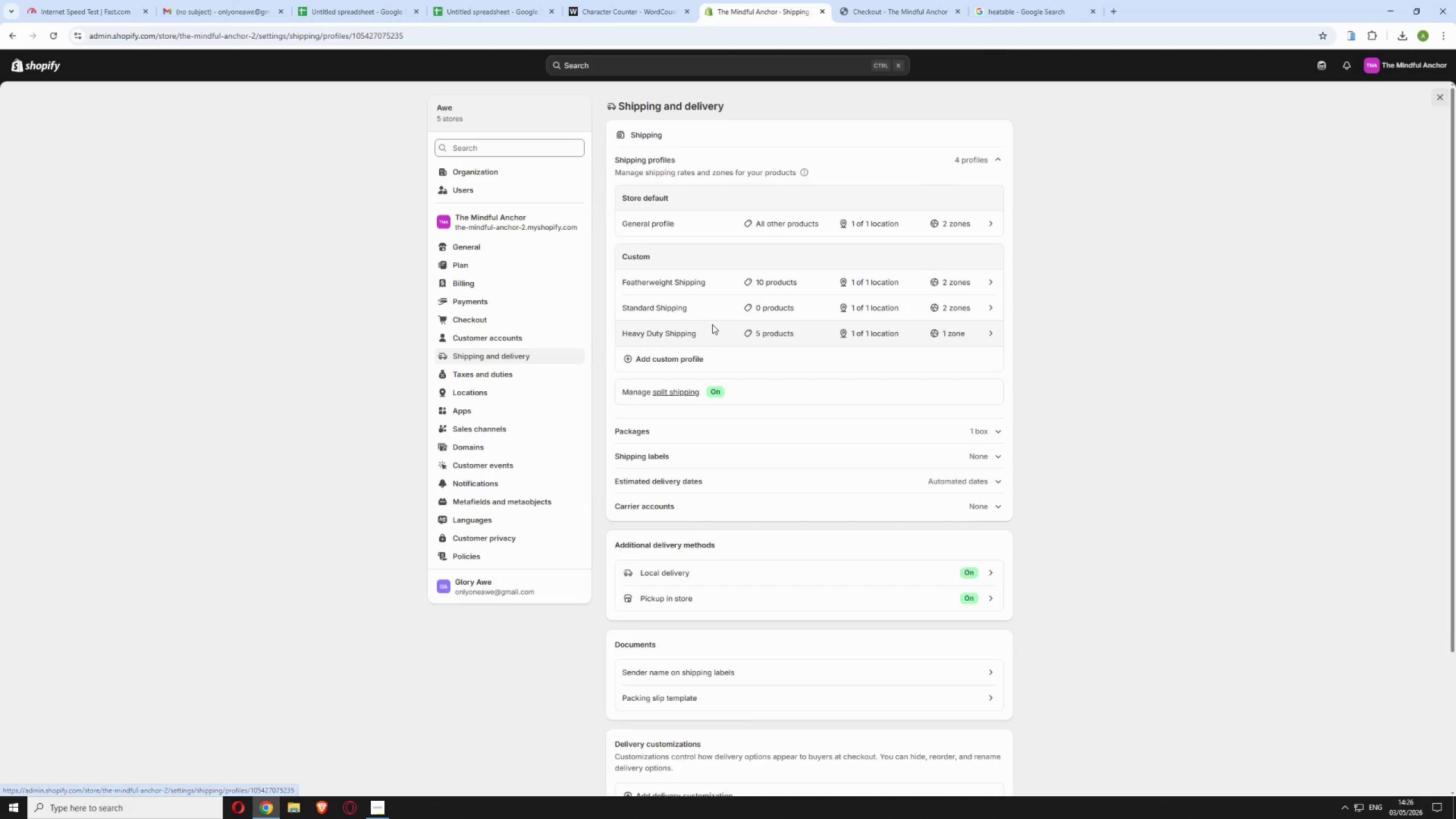 
left_click([655, 527])
 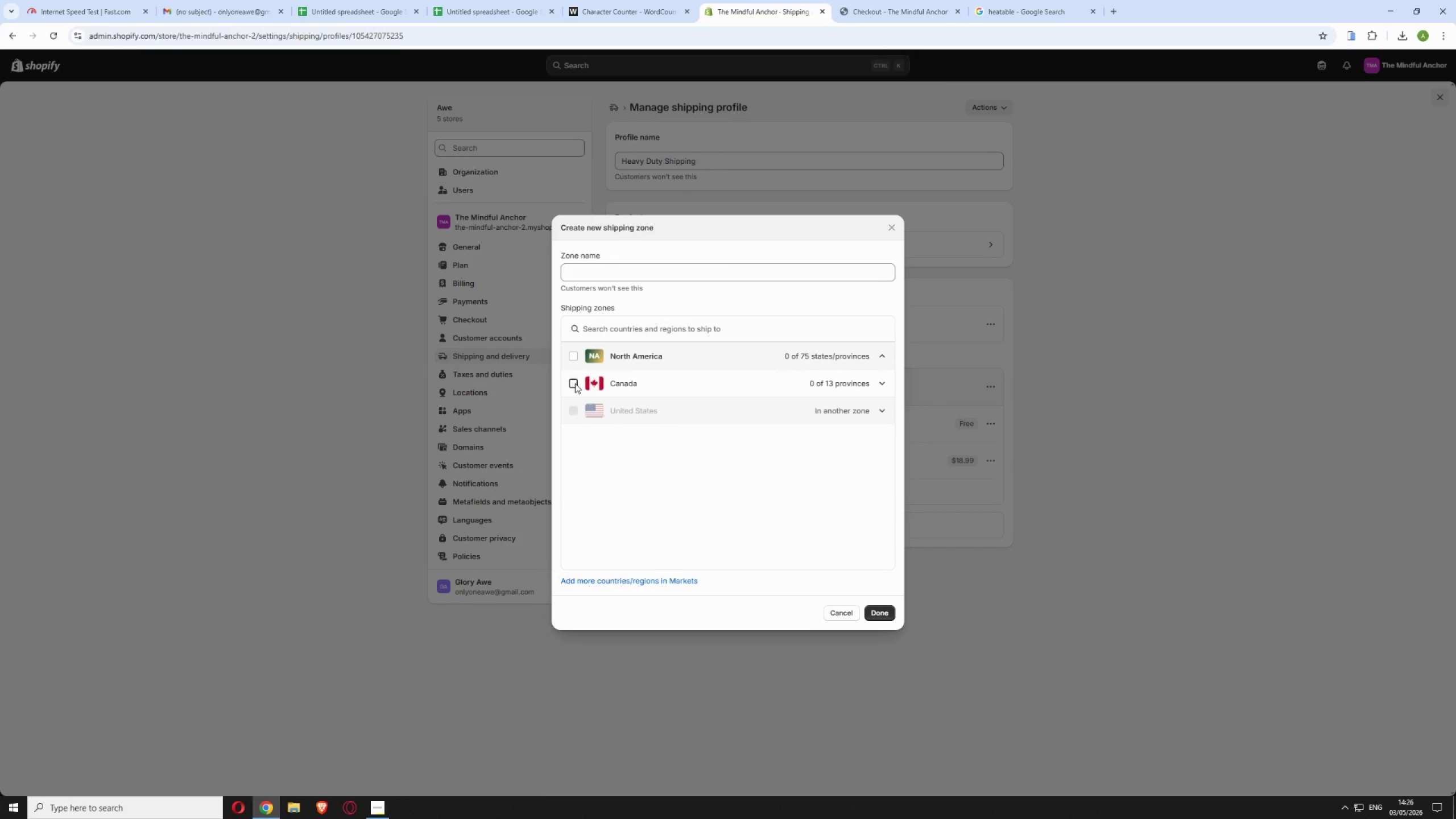 
left_click([613, 274])
 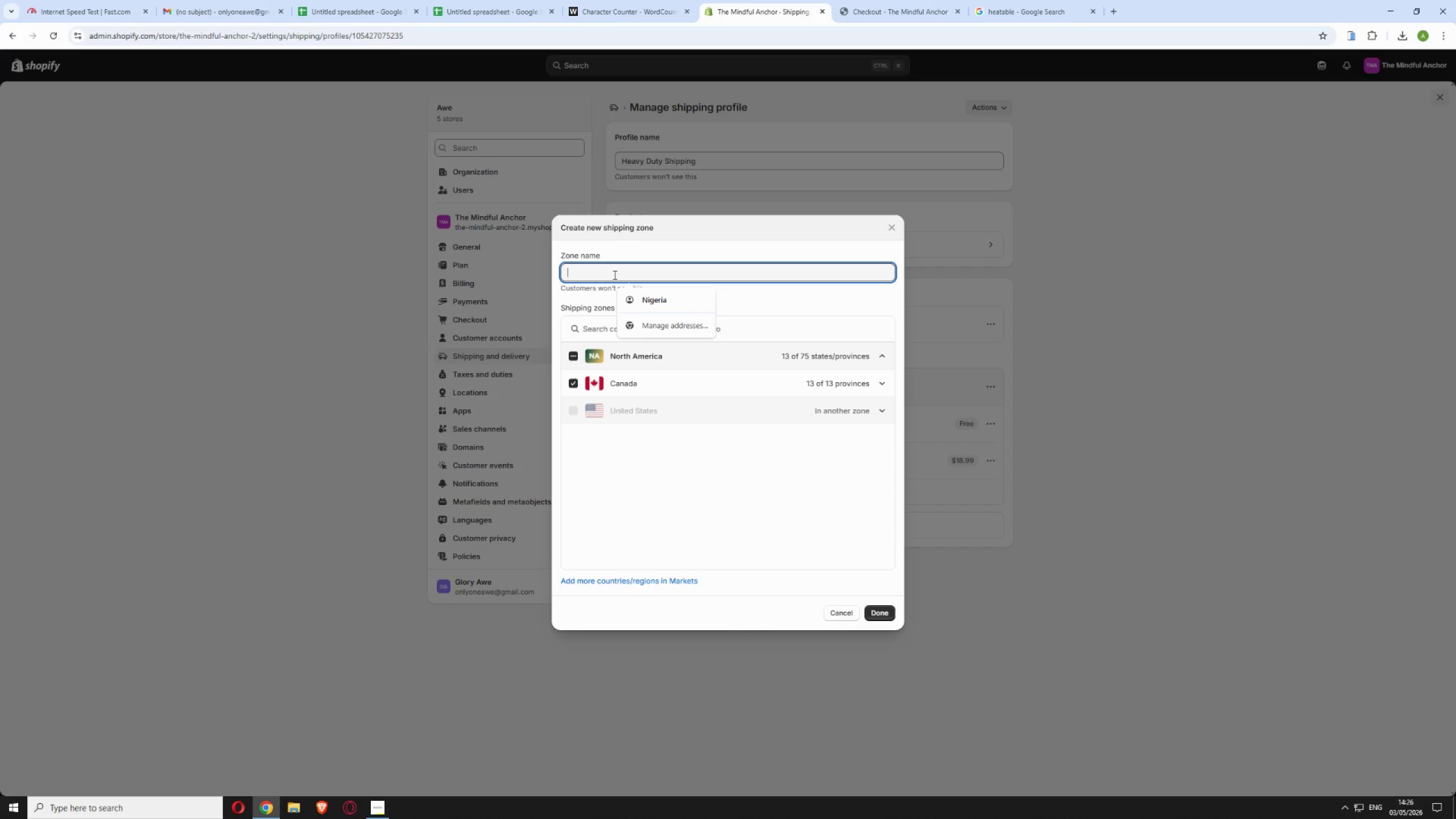 
wait(6.22)
 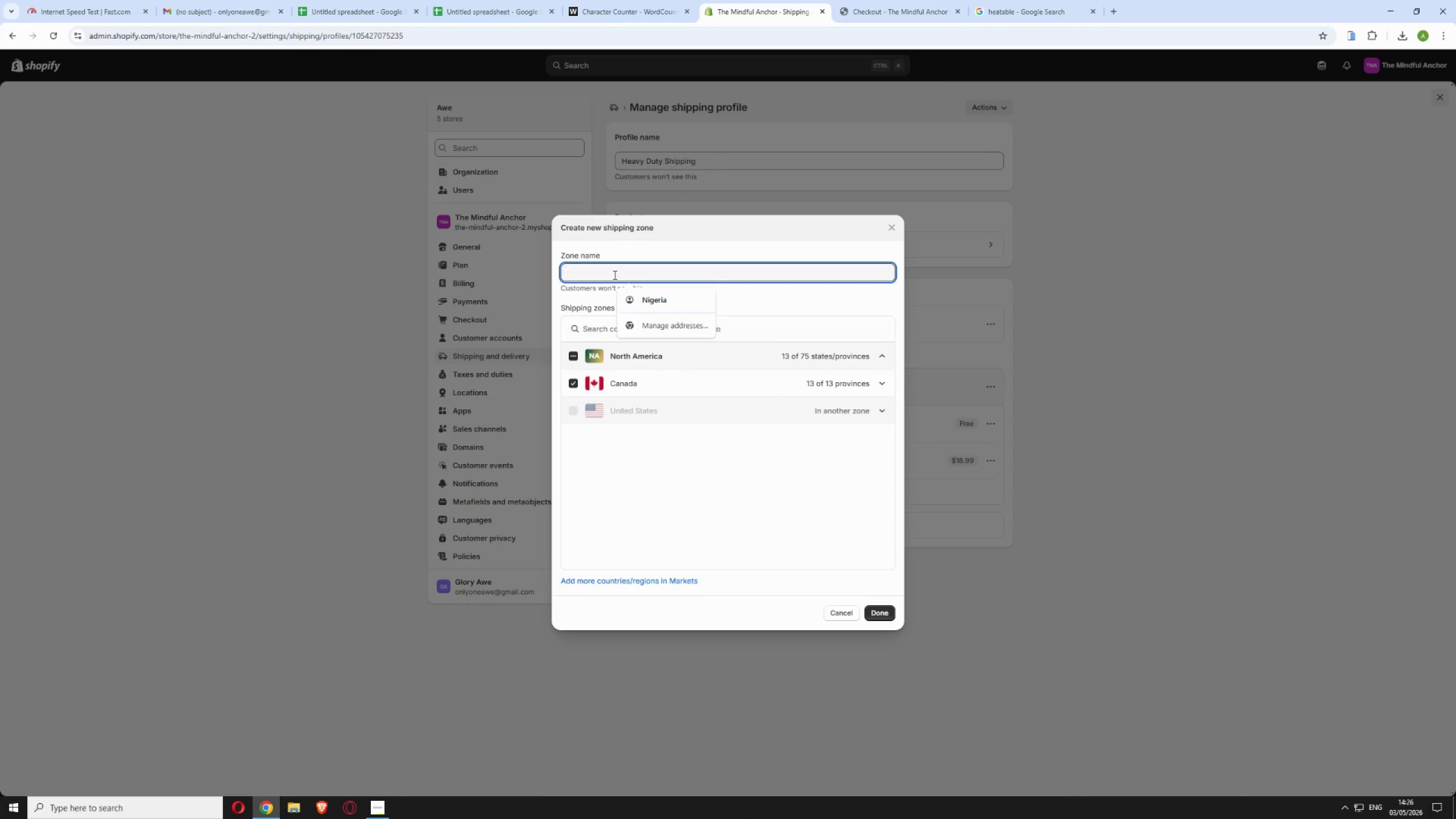 
type( )
key(Backspace)
type(Canada Standard Shipping)
 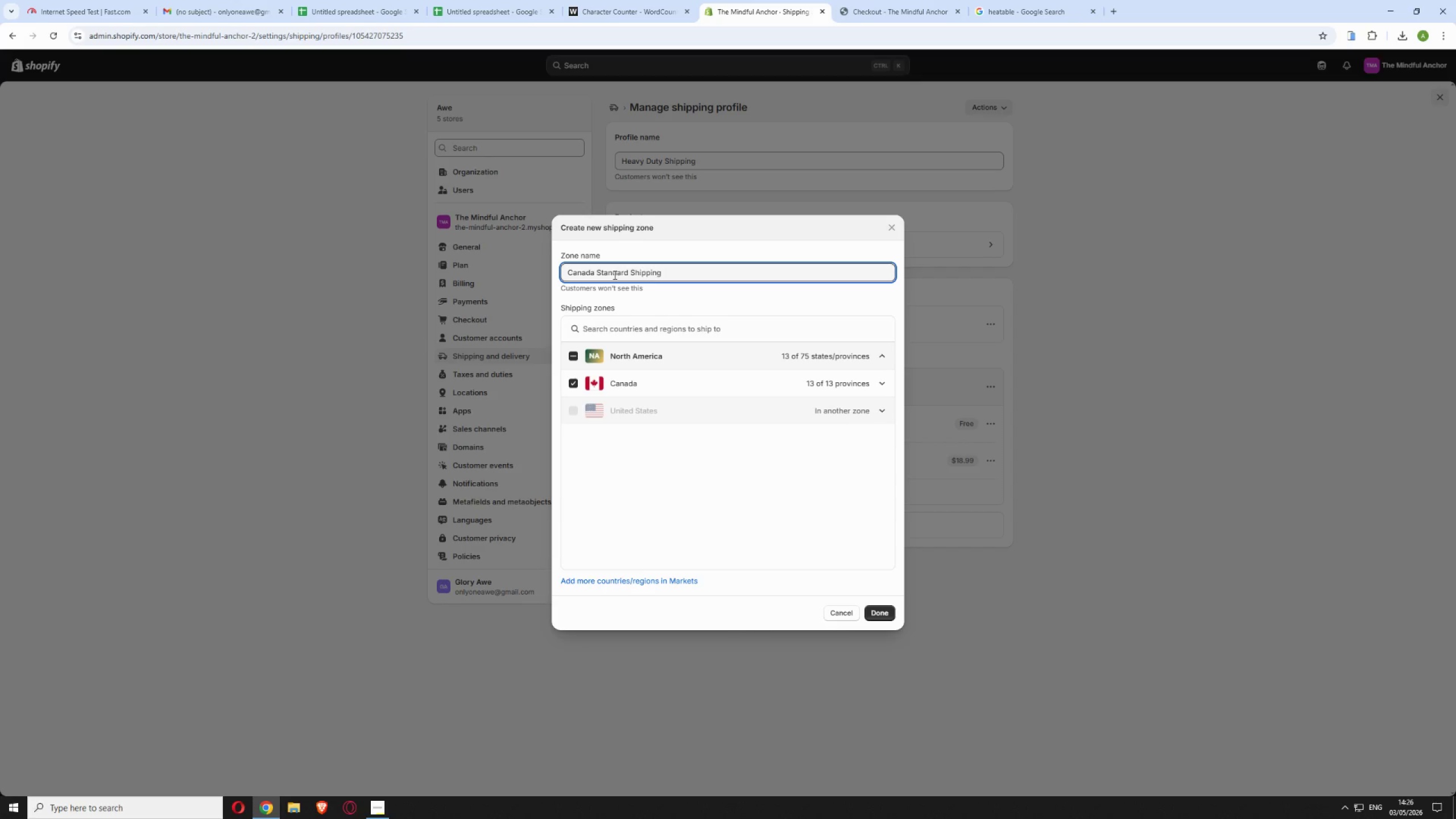 
left_click([873, 611])
 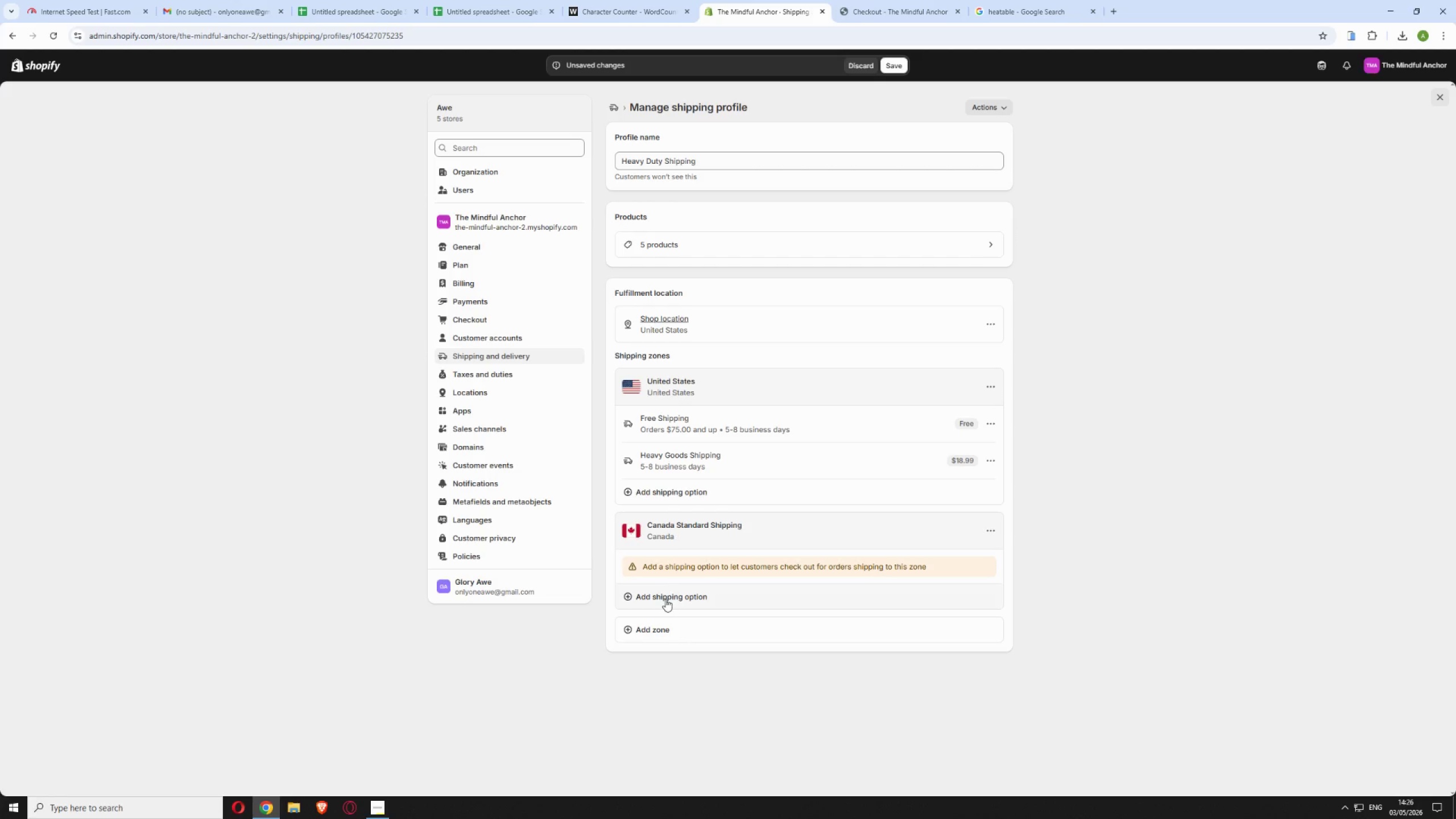 
left_click([666, 603])
 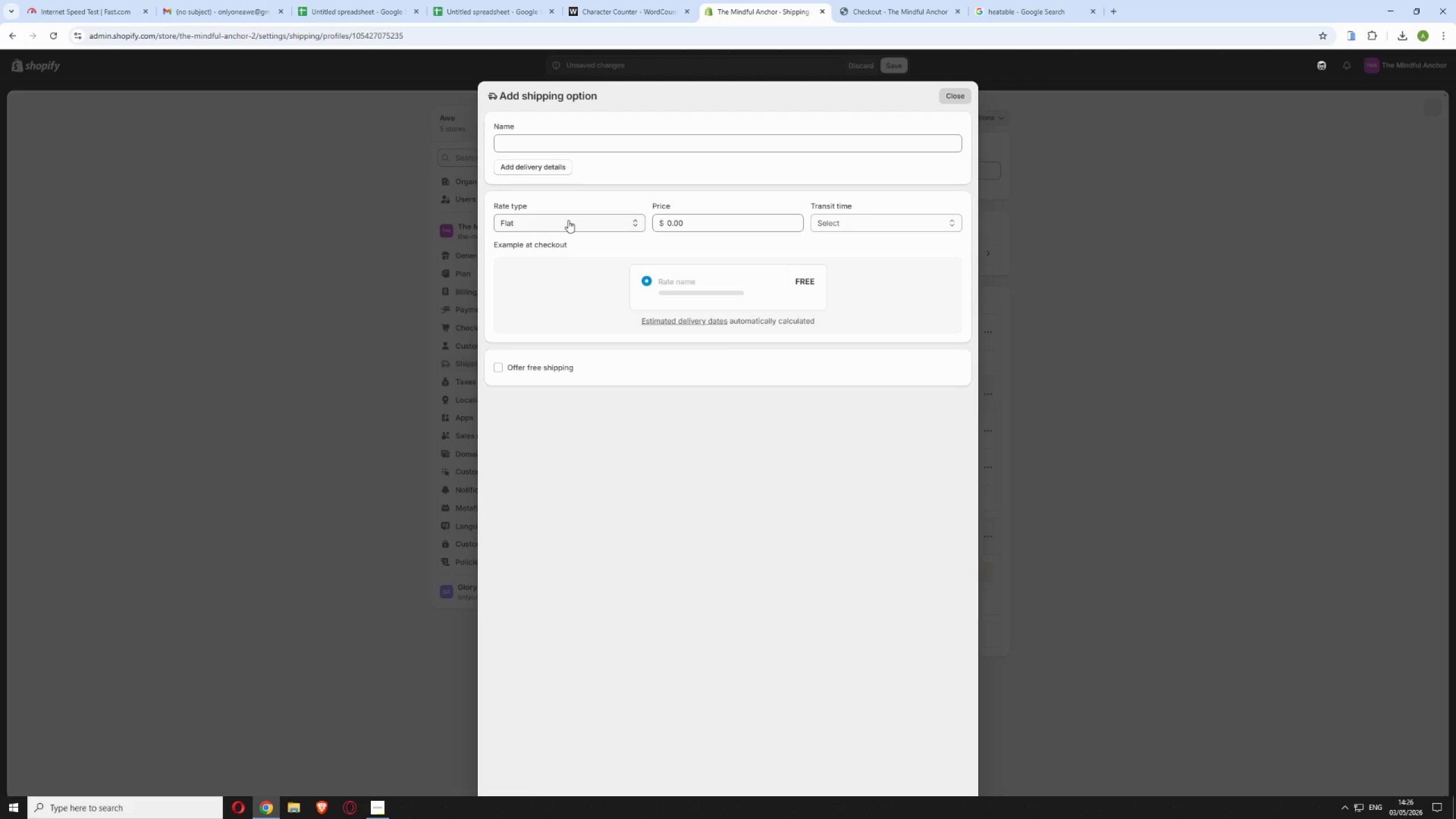 
left_click([568, 147])
 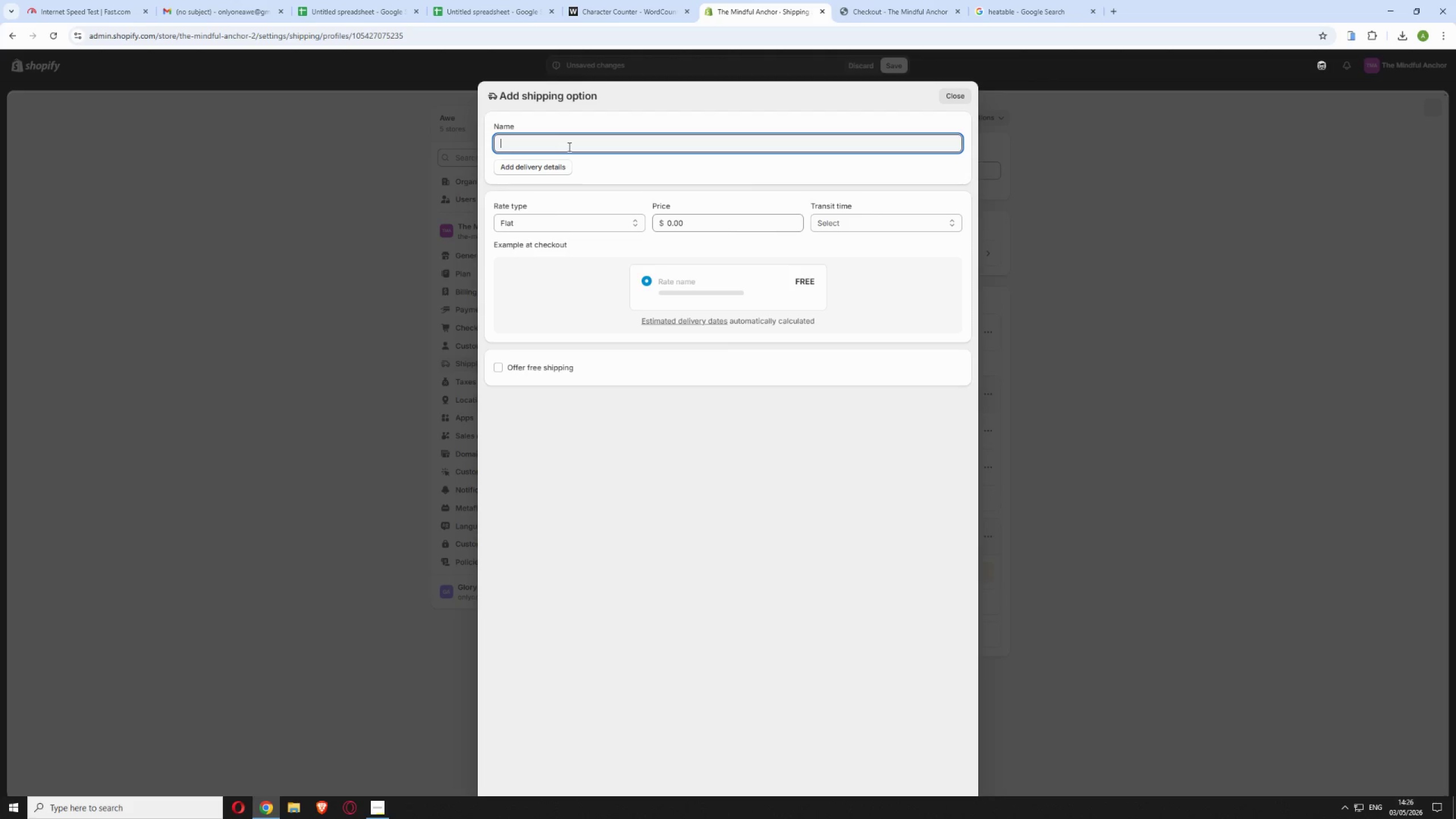 
type(Canada Standard )
 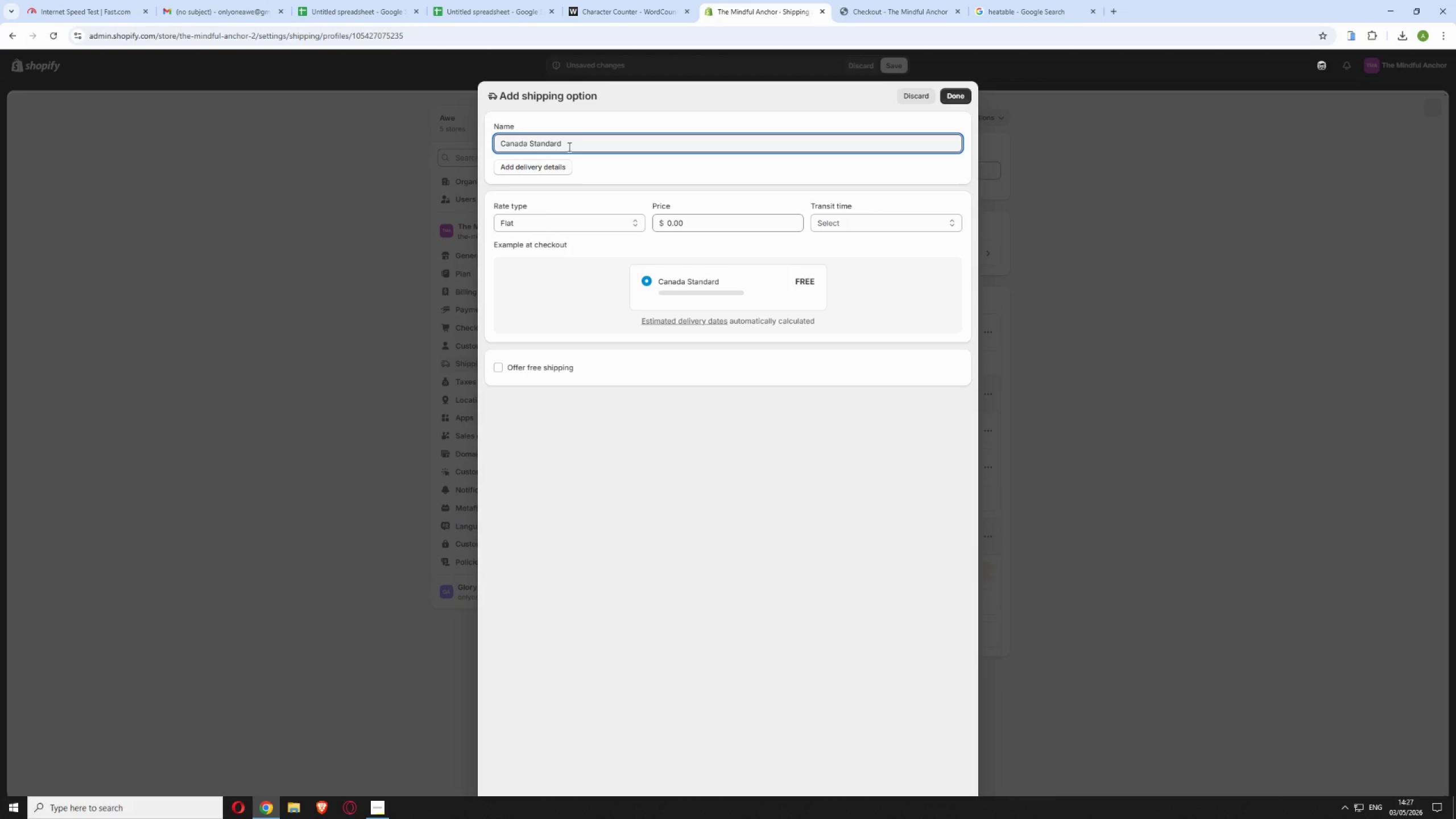 
type(Shipping)
 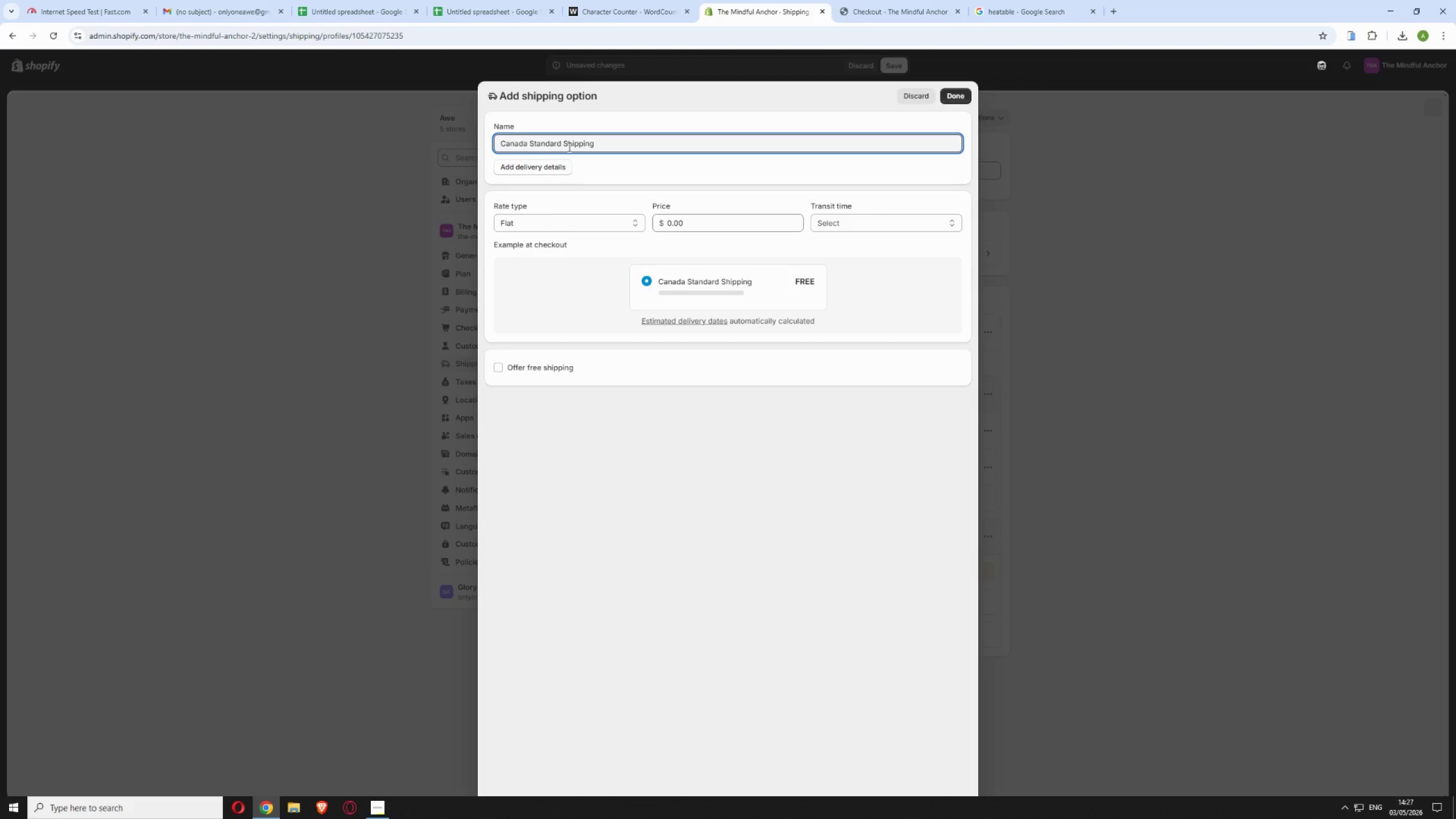 
wait(8.86)
 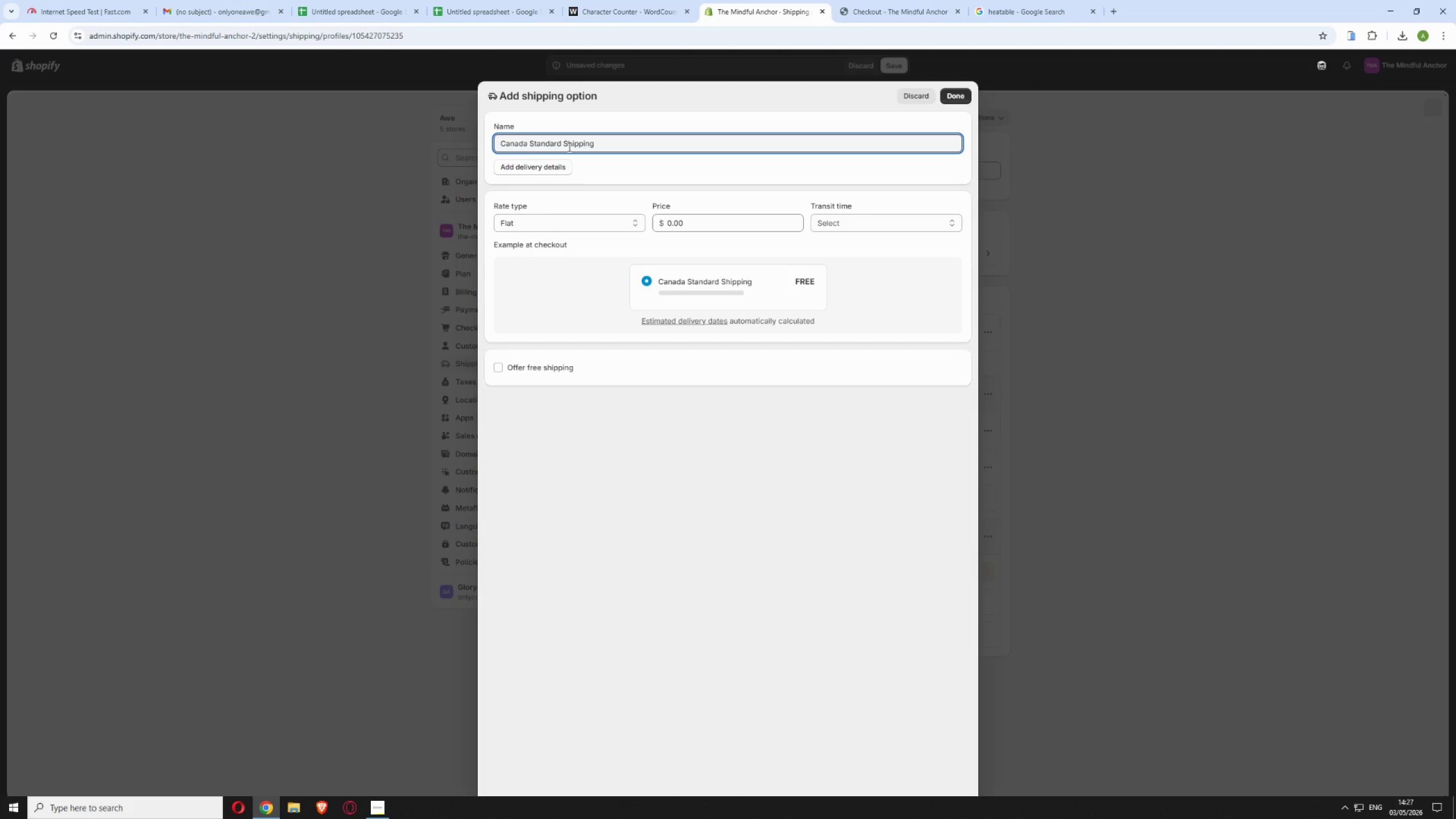 
left_click_drag(start_coordinate=[604, 146], to_coordinate=[530, 143])
 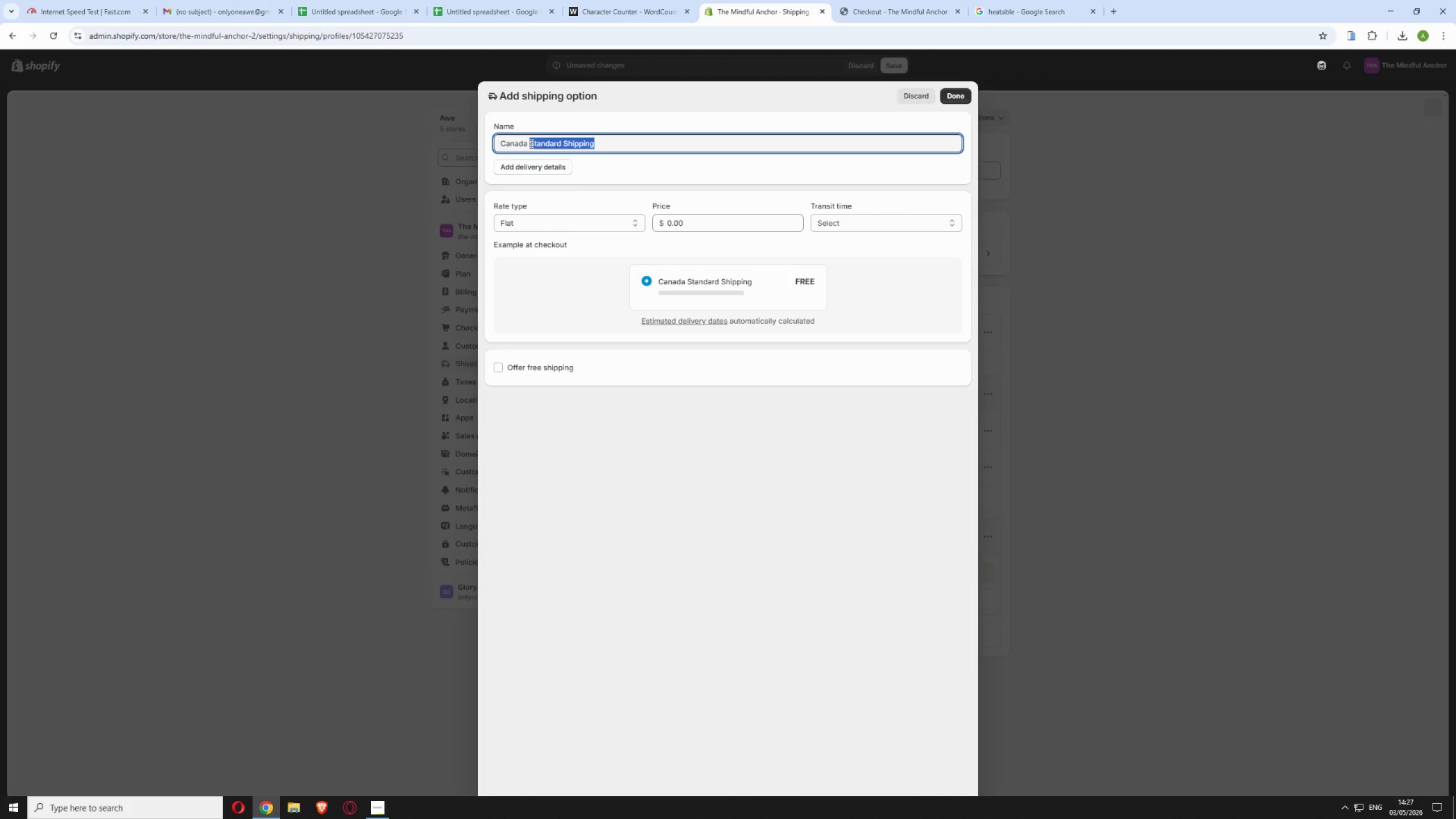 
type(Heva)
key(Backspace)
key(Backspace)
type(avy Goods Shipping)
 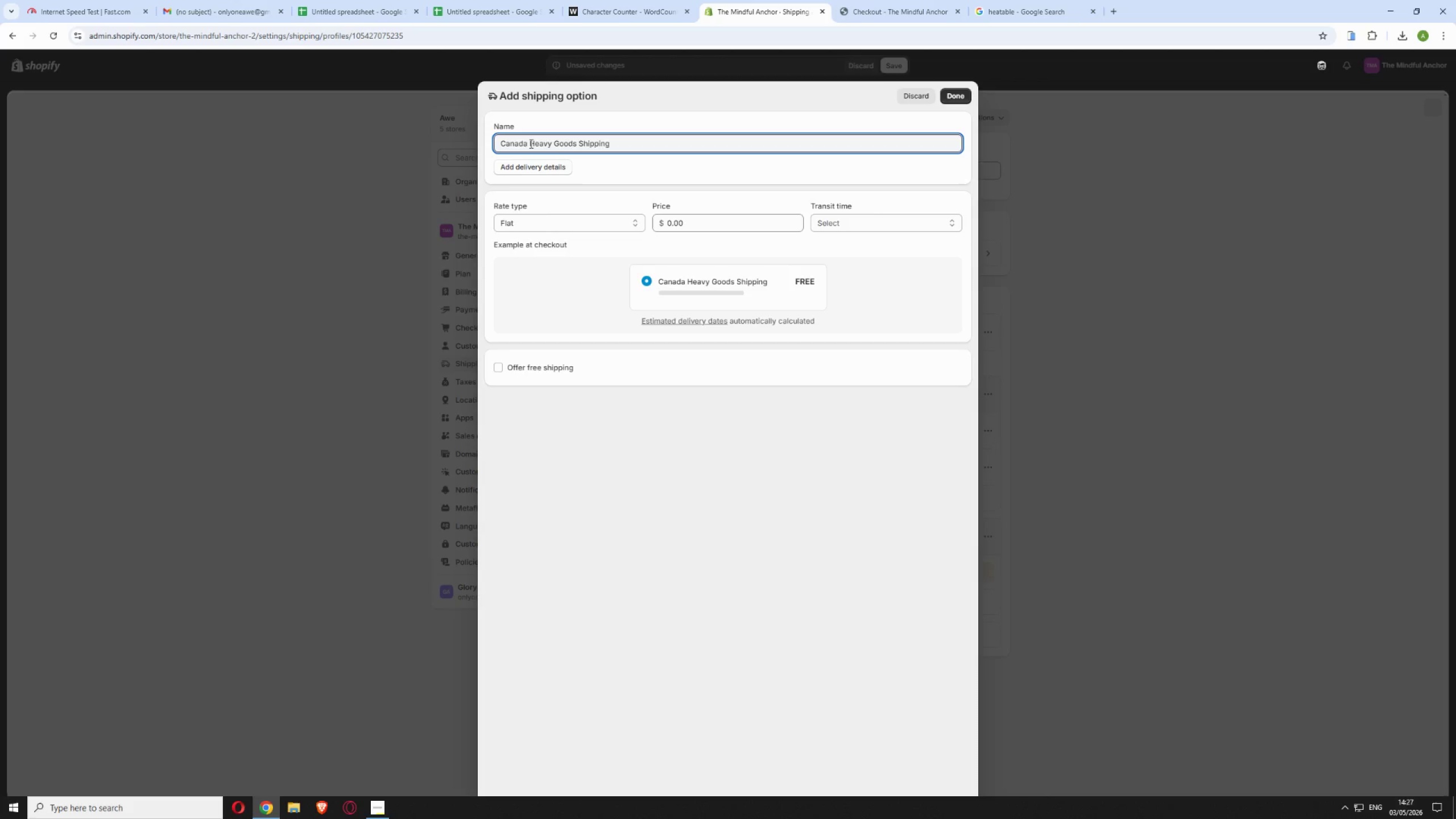 
left_click_drag(start_coordinate=[694, 221], to_coordinate=[657, 225])
 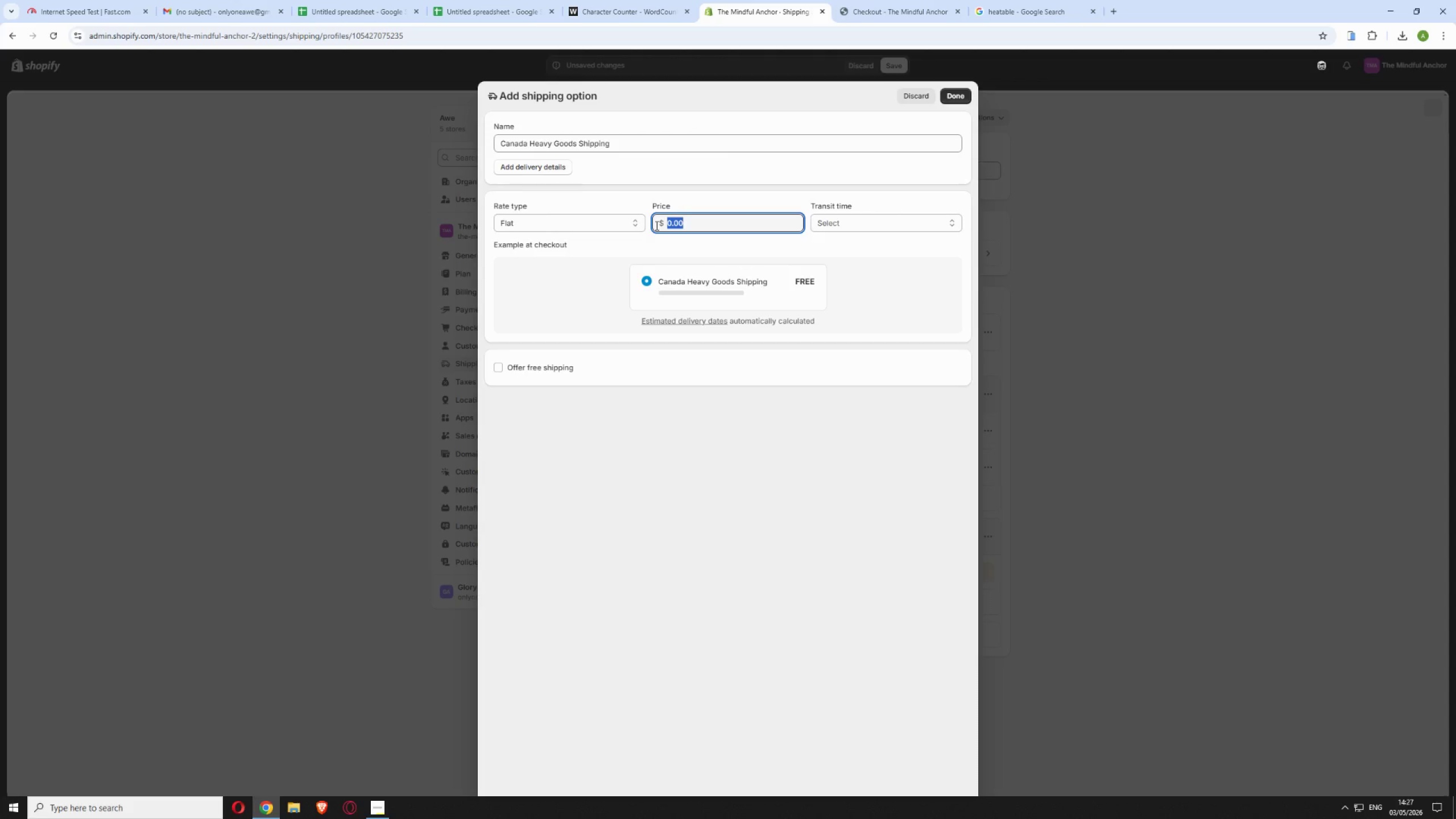 
type(29.99)
 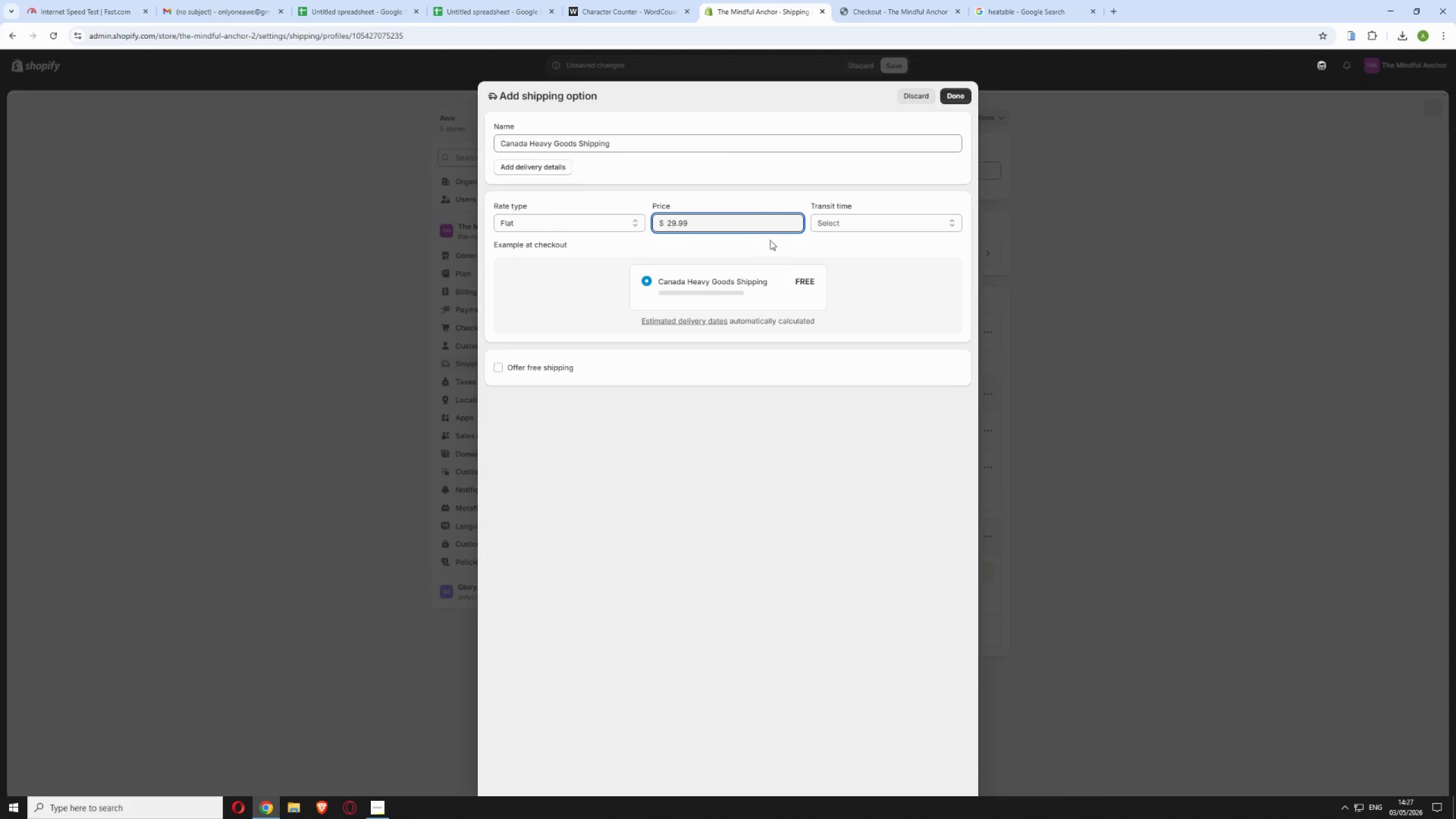 
left_click([855, 218])
 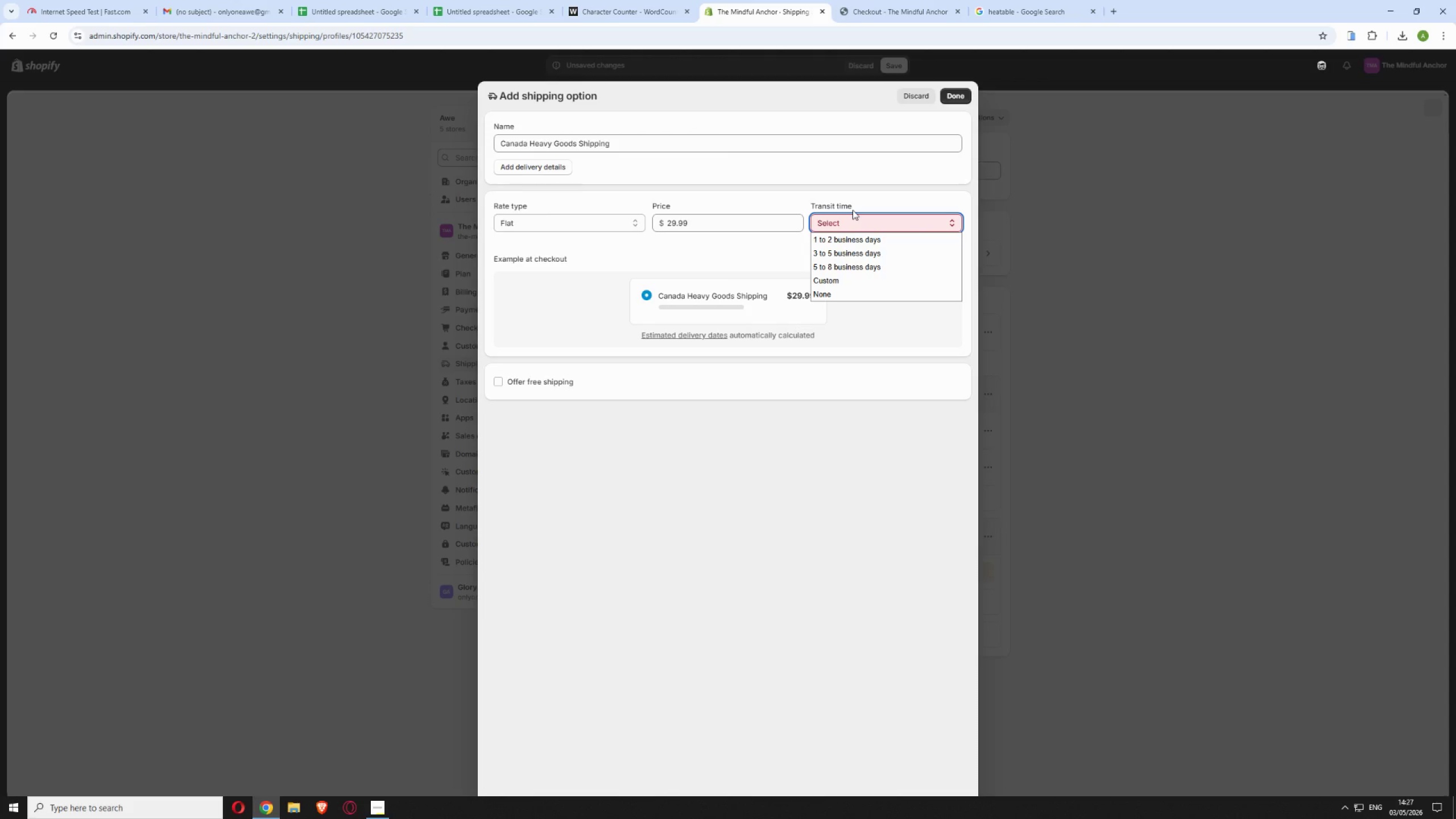 
wait(5.11)
 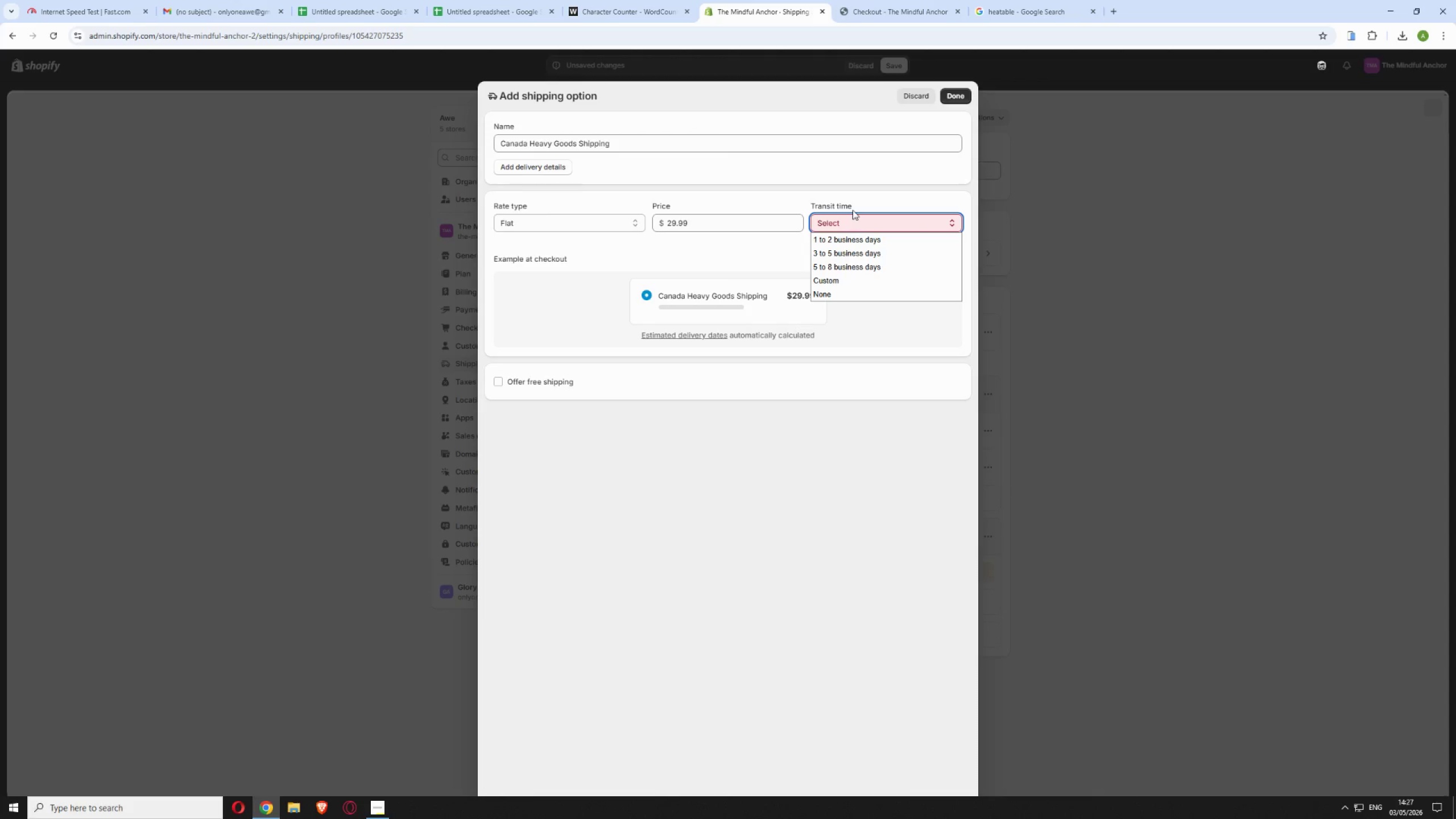 
left_click([841, 278])
 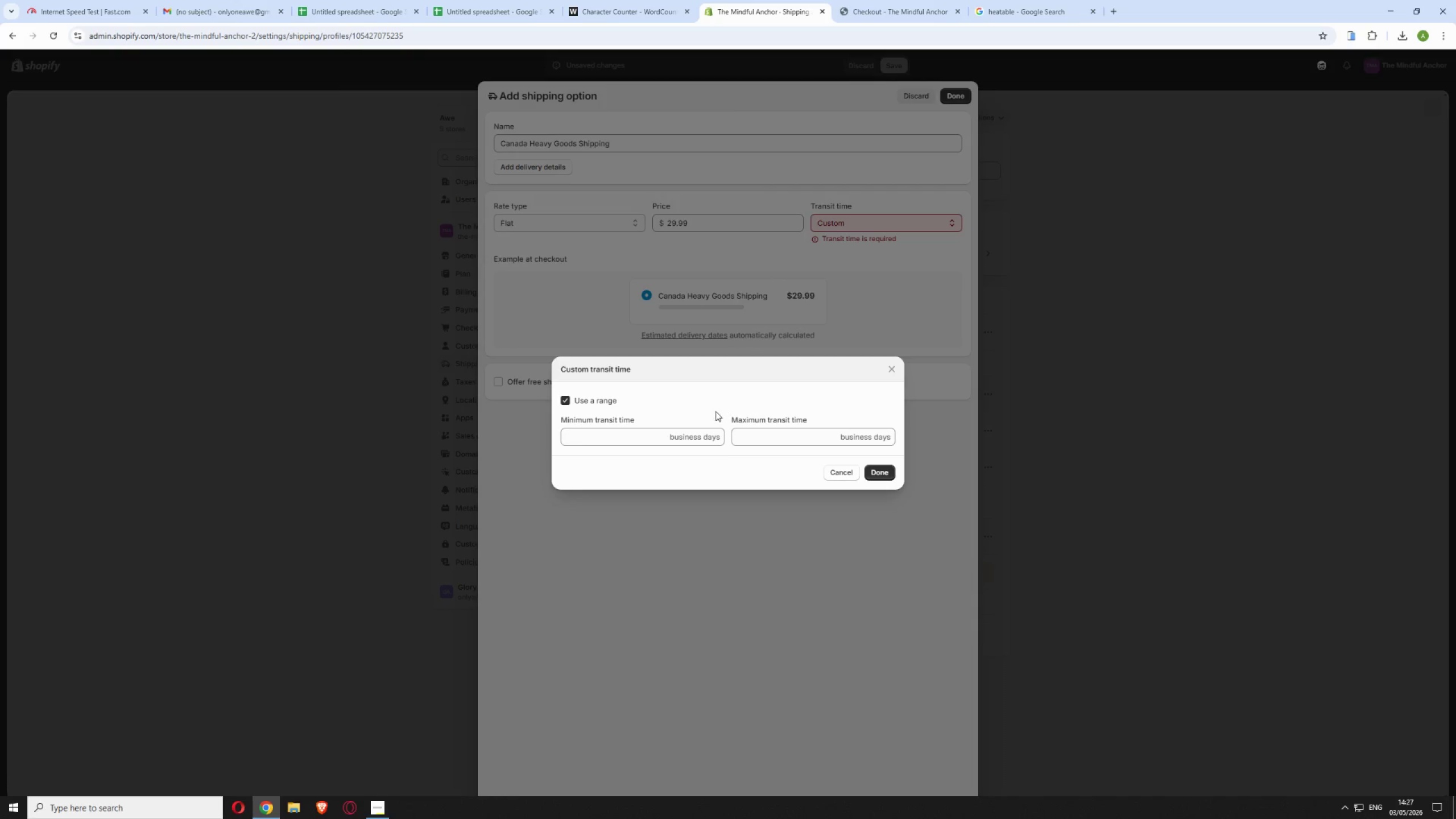 
left_click([628, 442])
 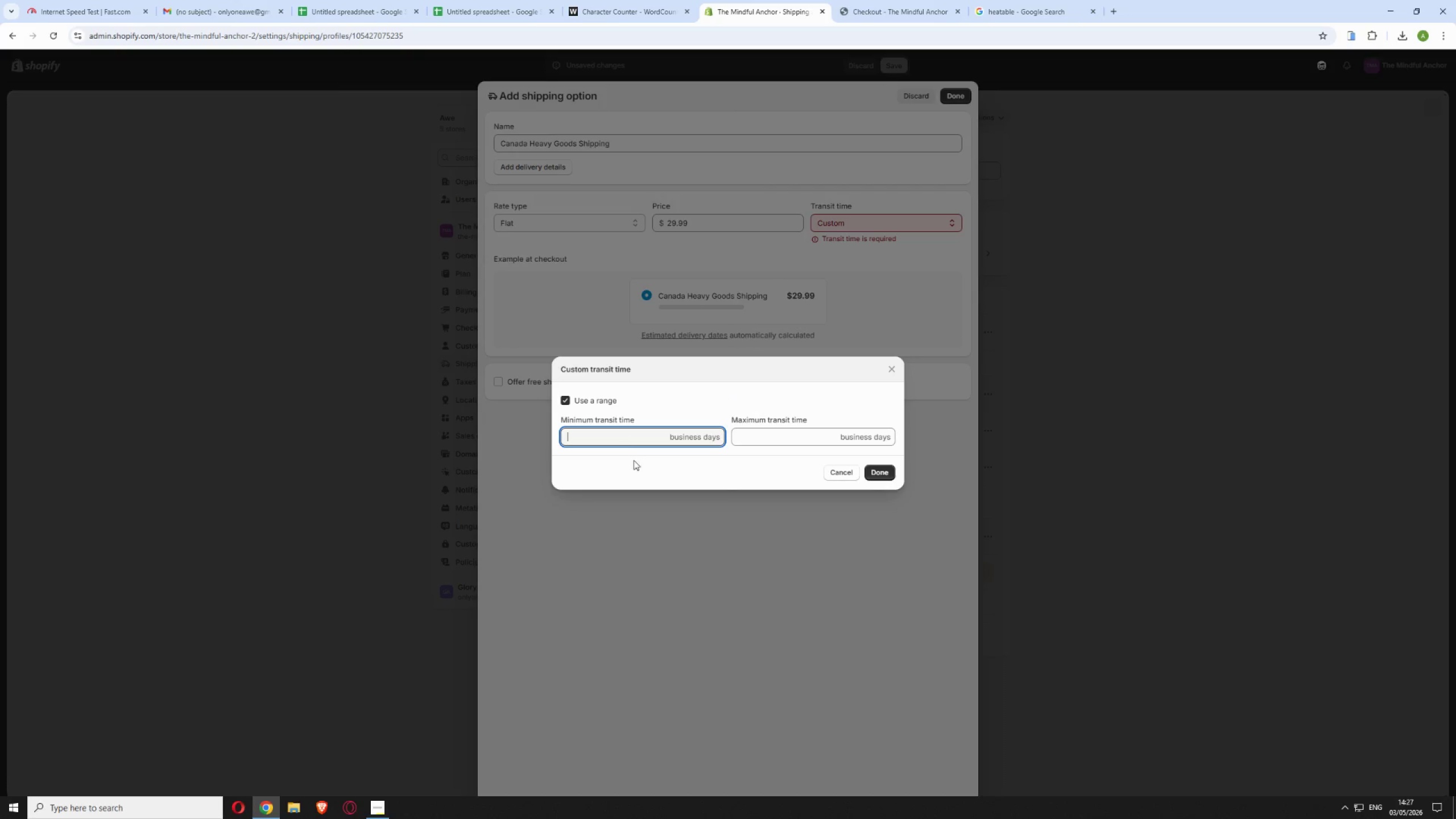 
type(10)
 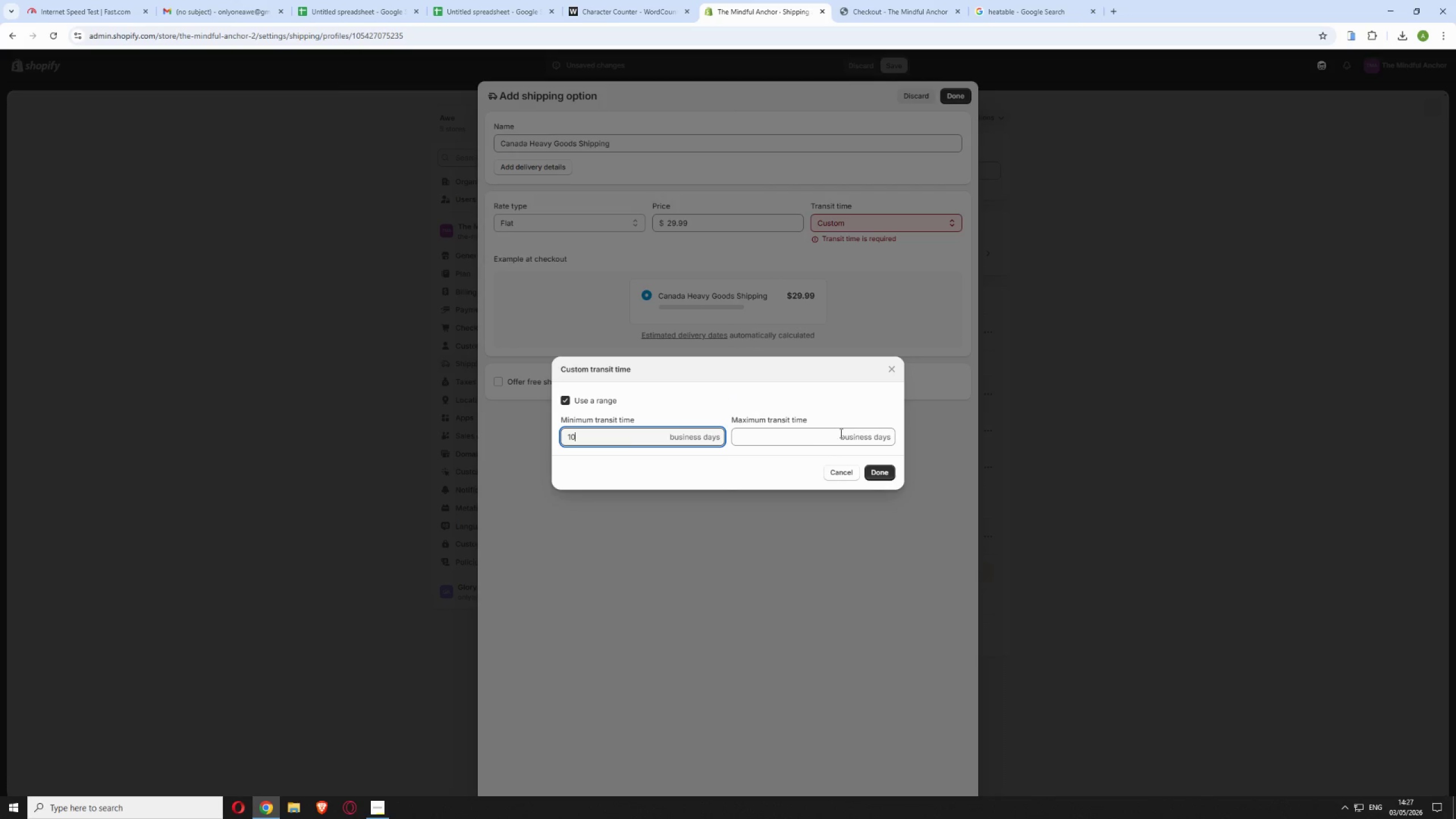 
left_click([809, 441])
 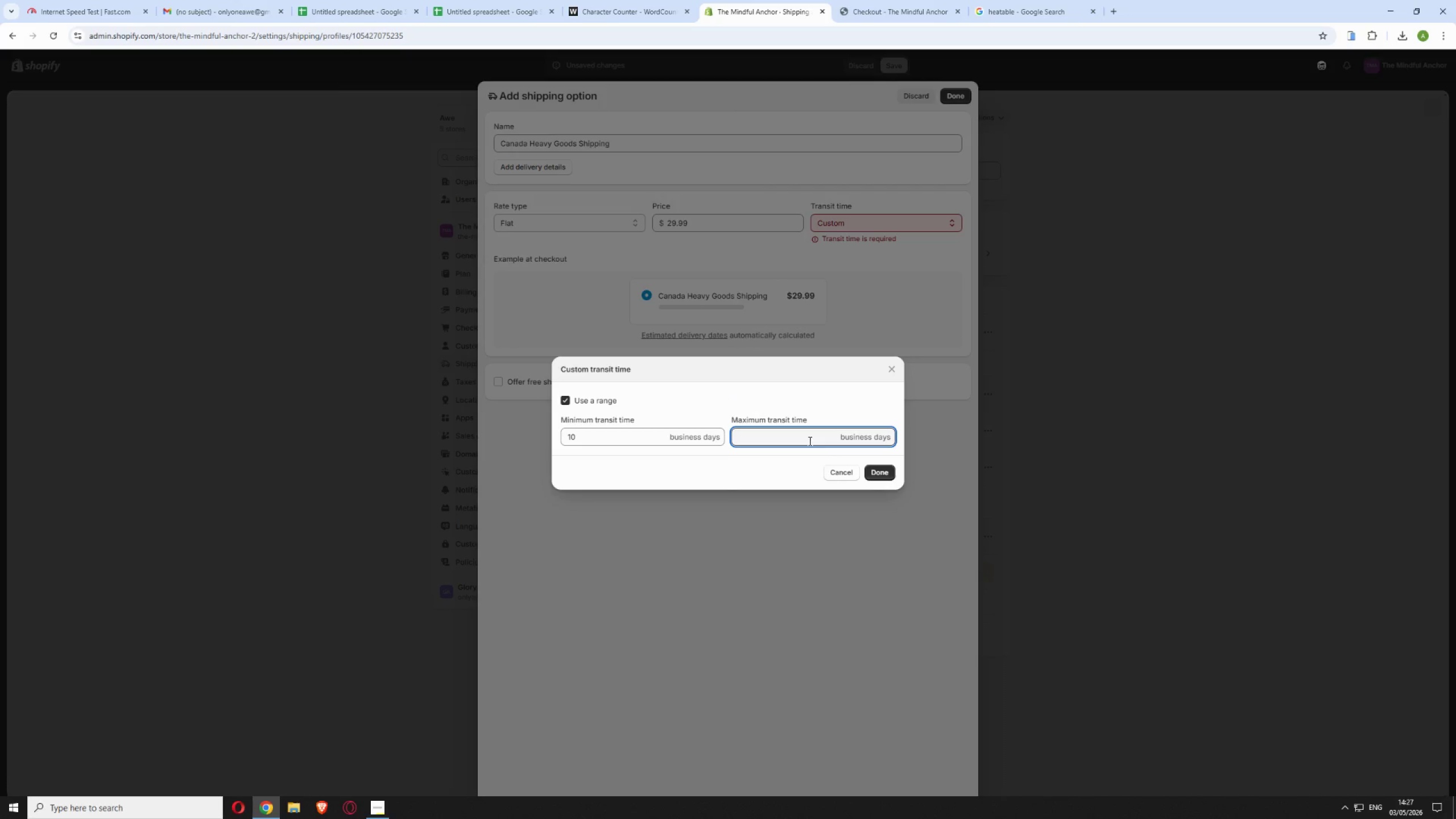 
type(21)
 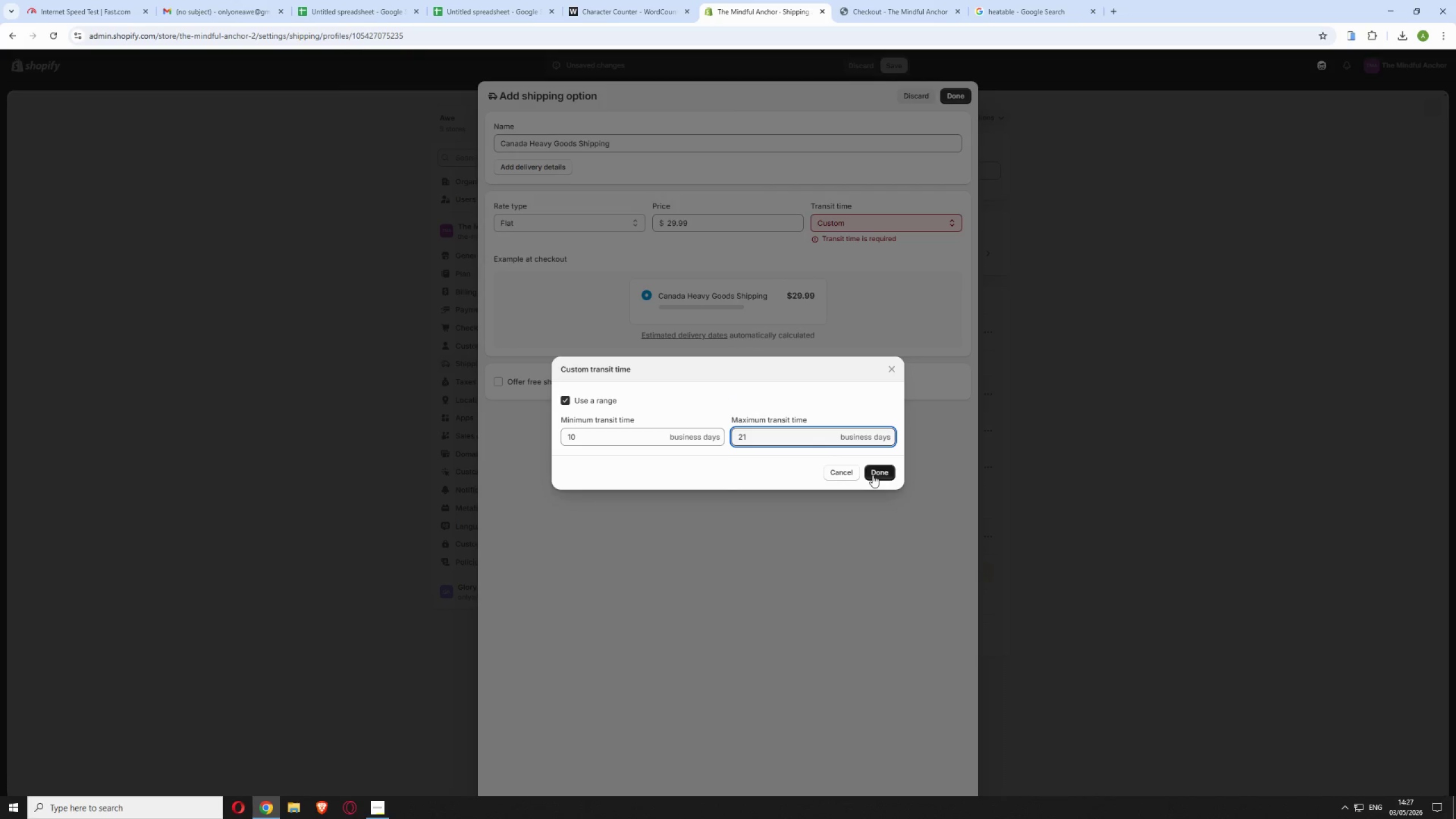 
left_click([872, 475])
 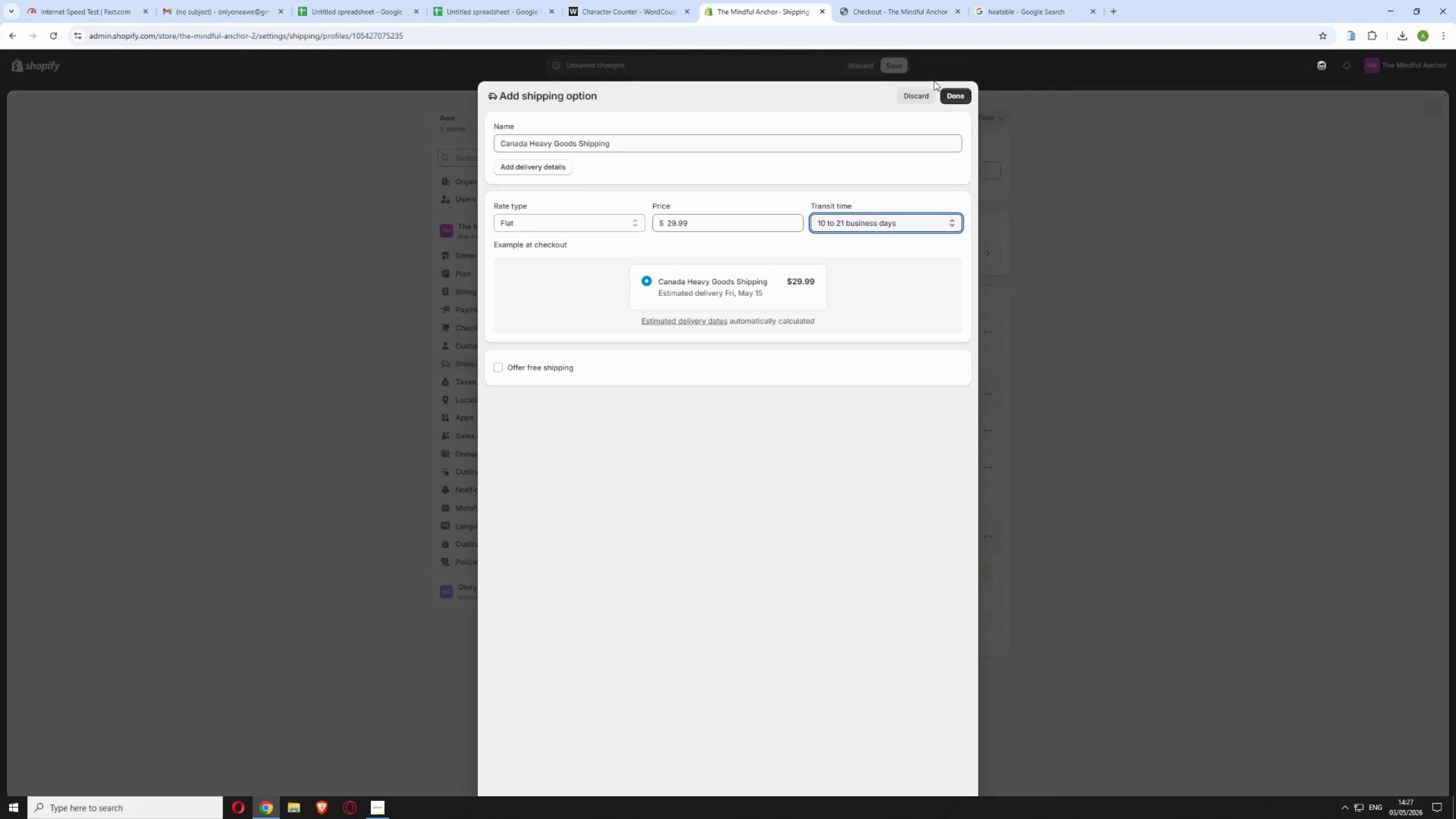 
left_click([954, 94])
 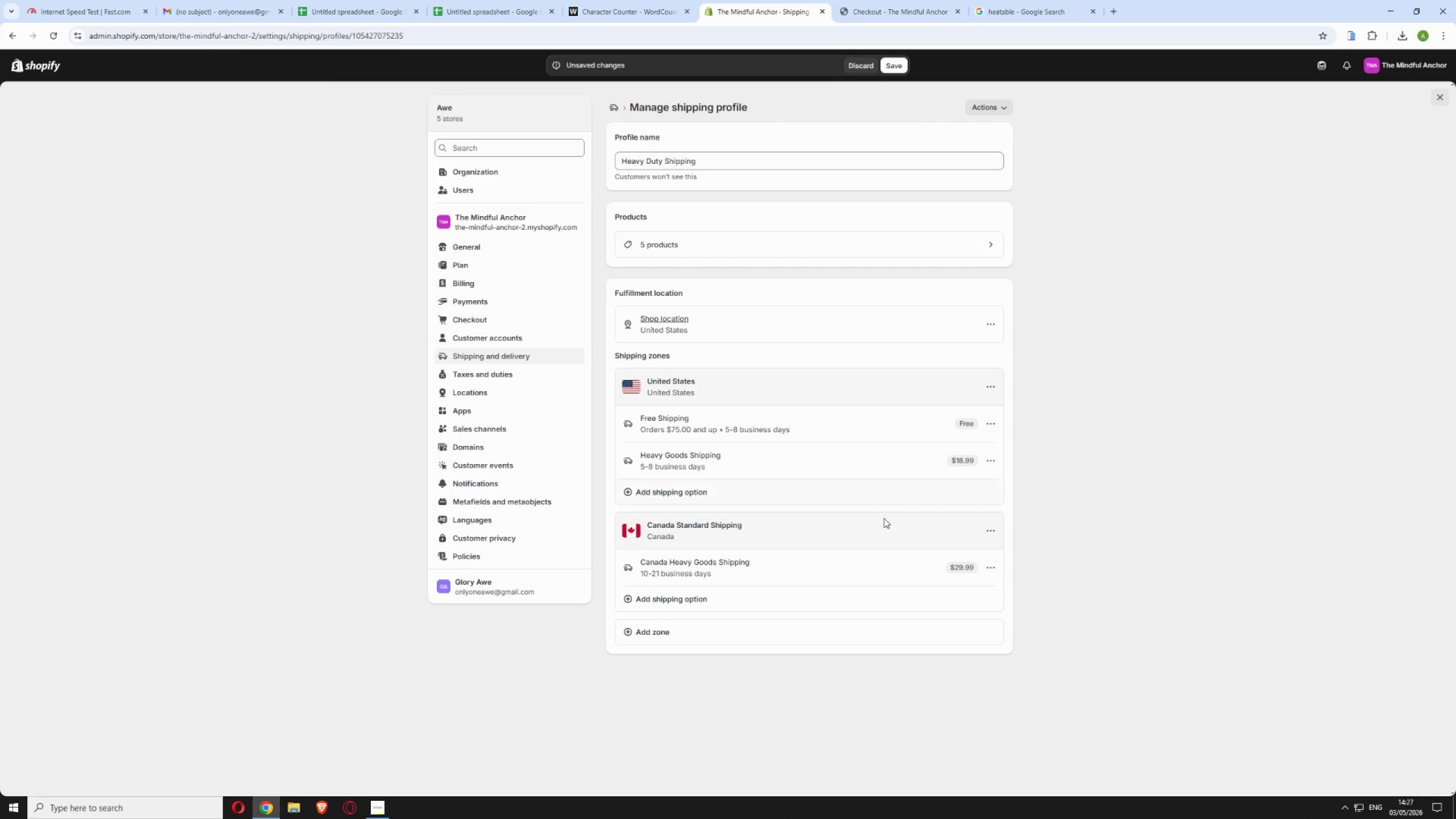 
left_click([993, 566])
 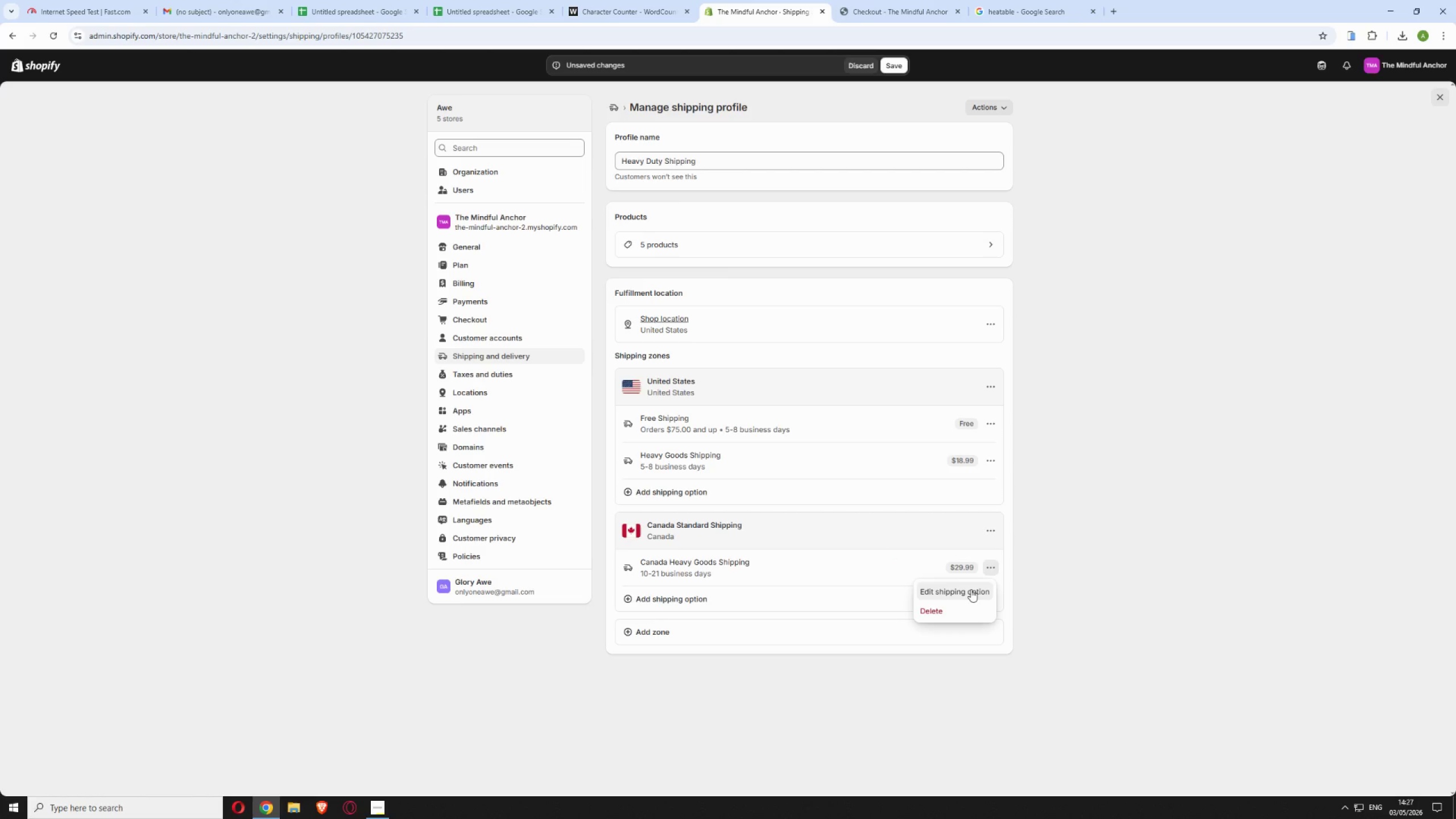 
left_click([970, 589])
 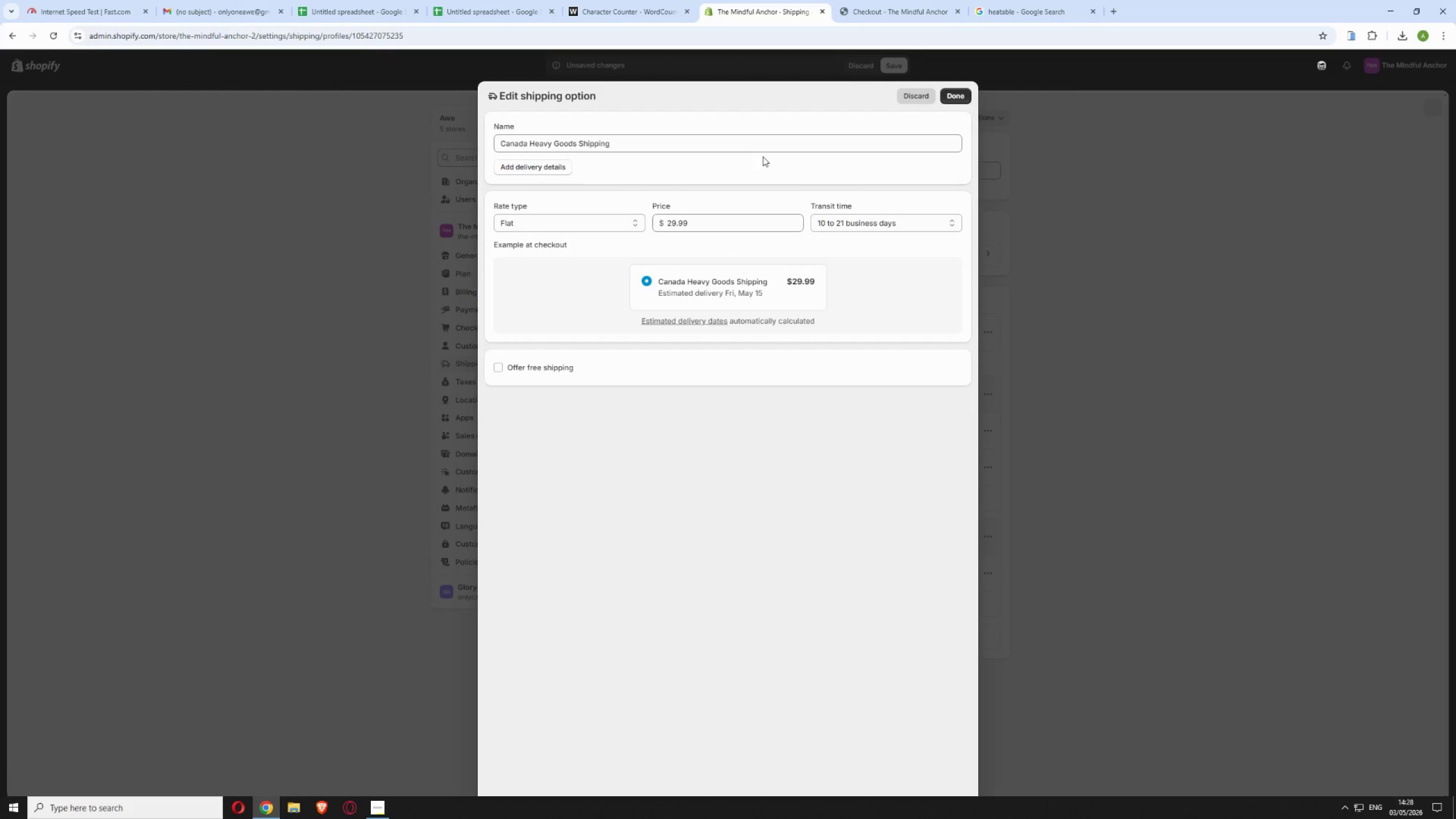 
wait(11.81)
 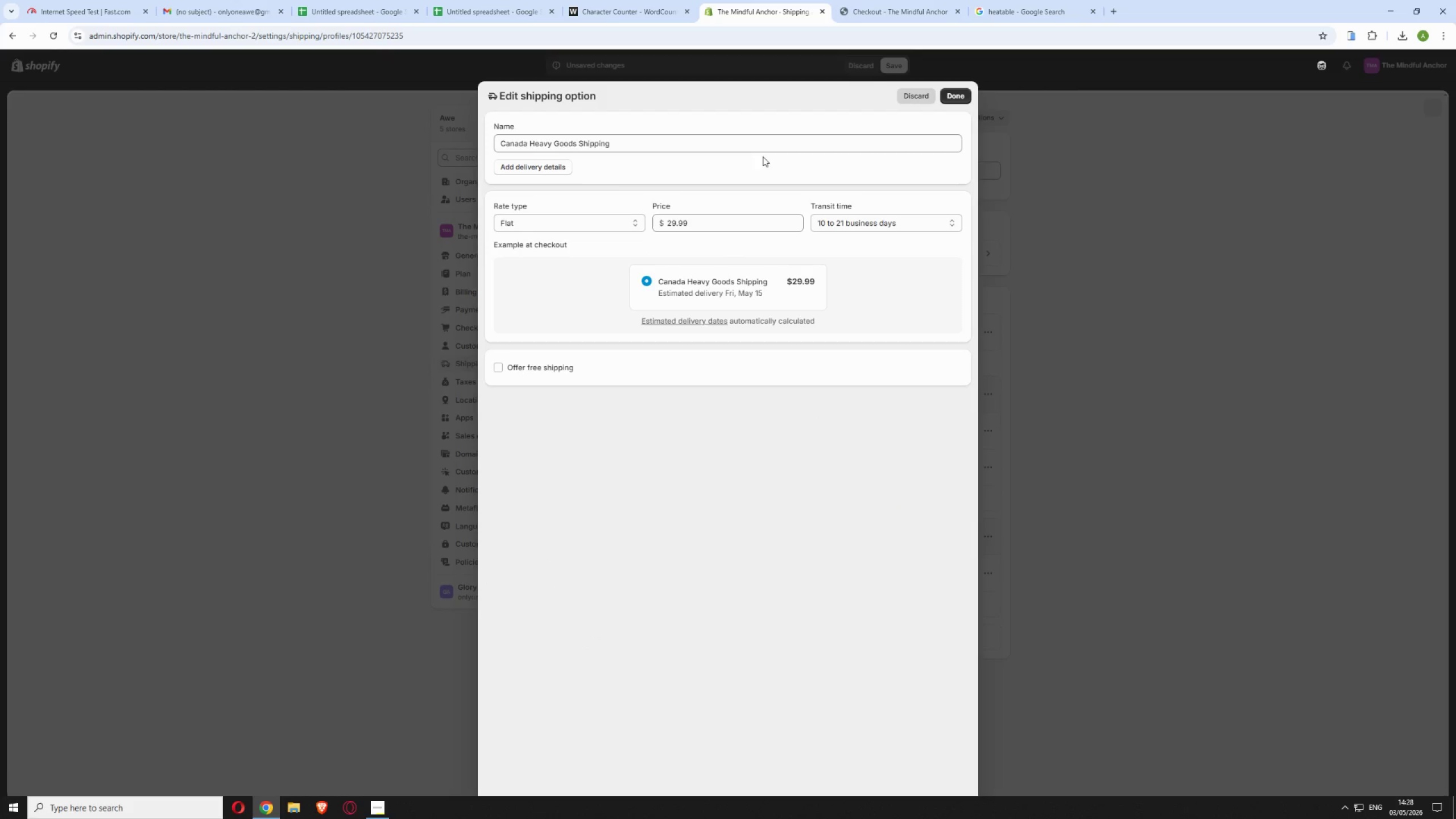 
left_click([952, 97])
 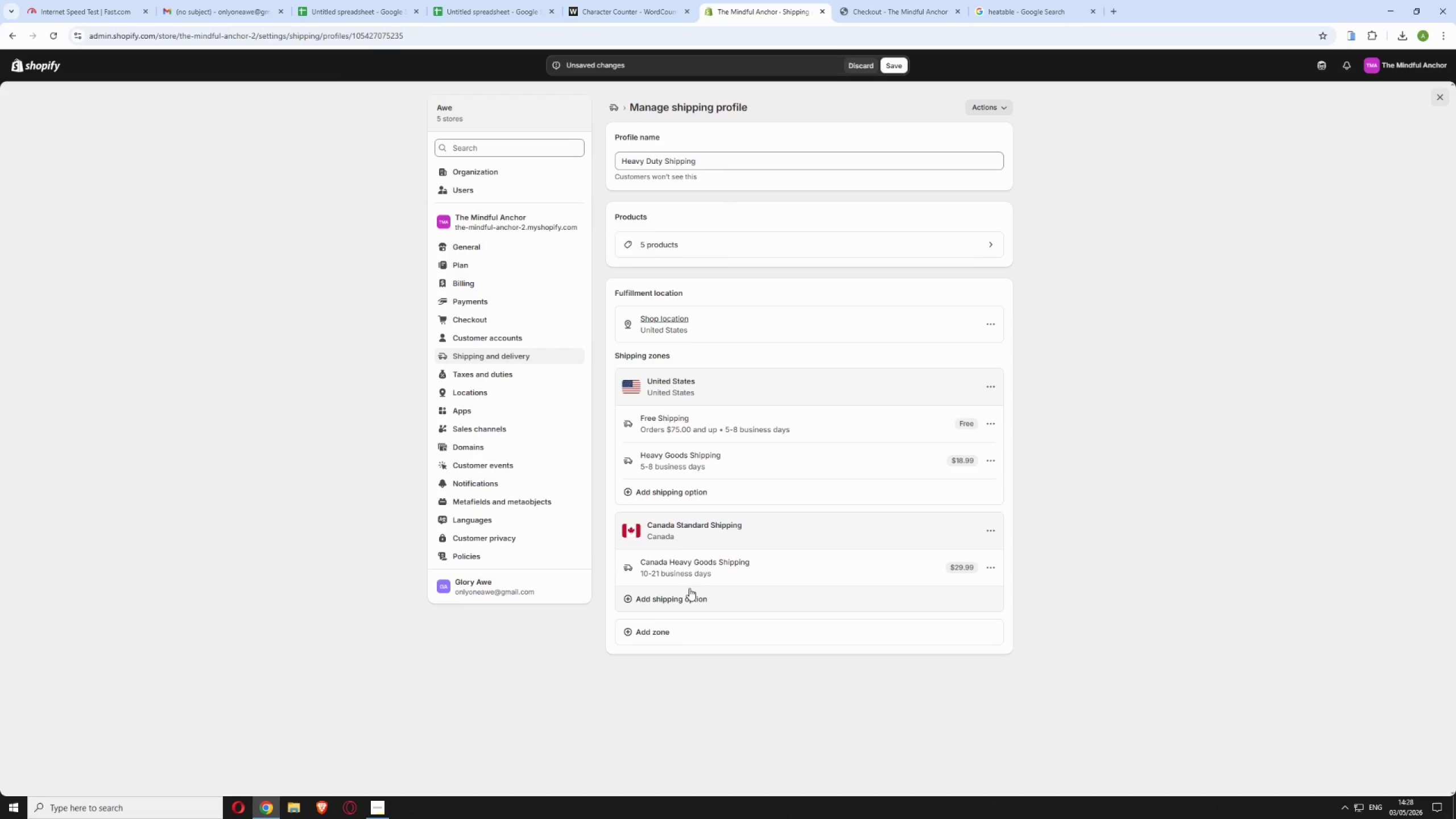 
scroll: coordinate [671, 528], scroll_direction: up, amount: 1.0
 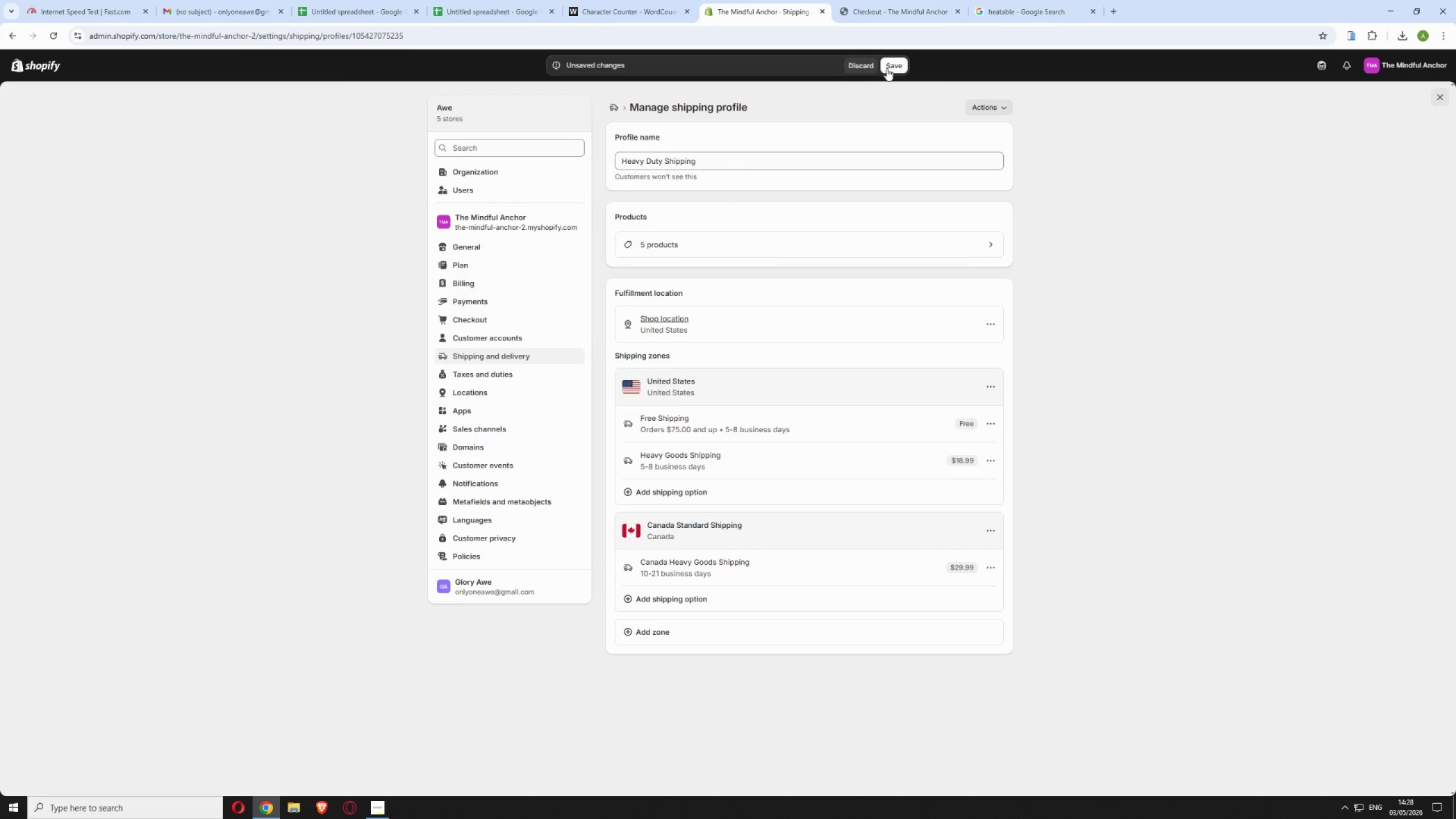 
left_click([887, 62])
 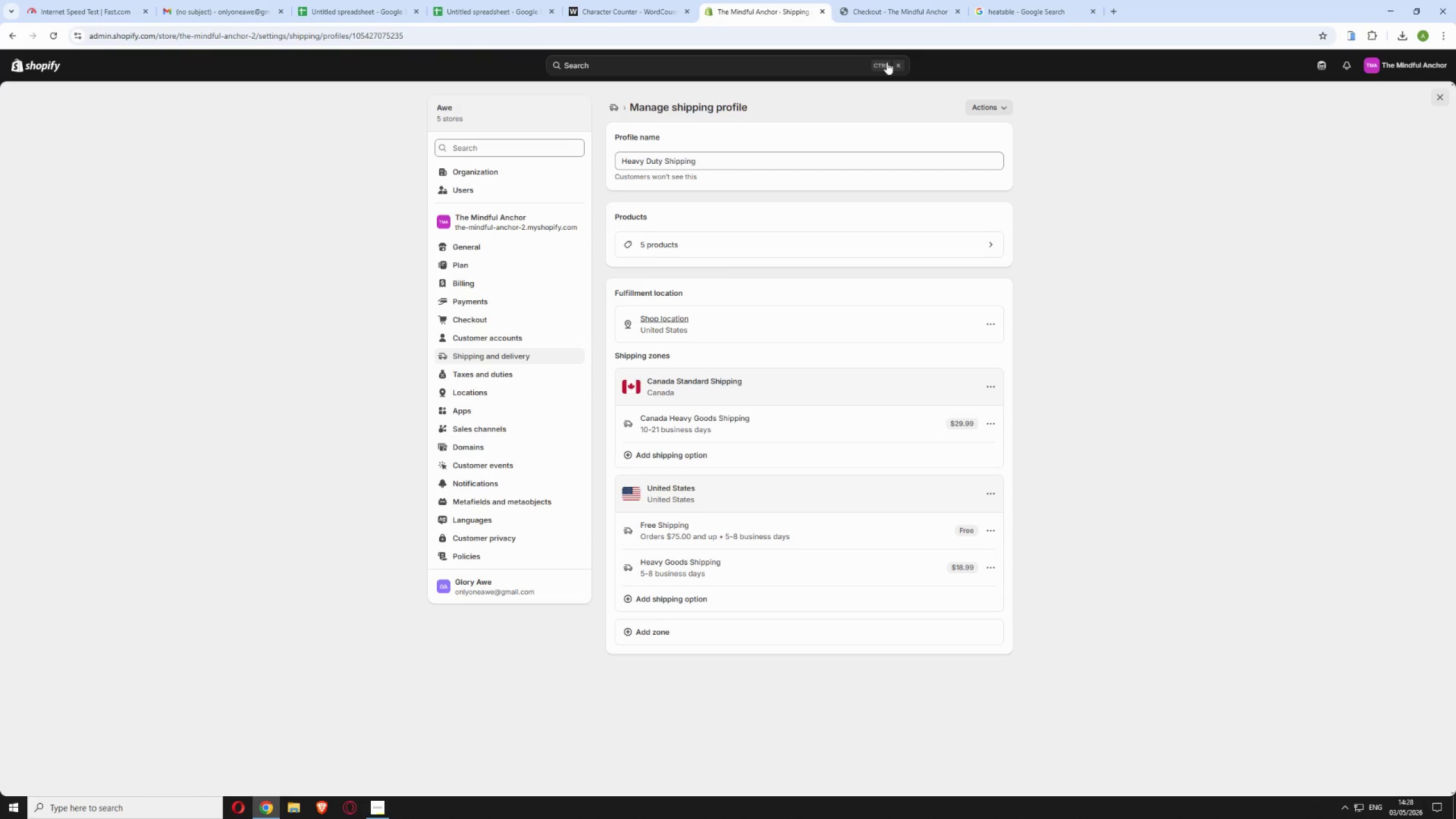 
wait(21.33)
 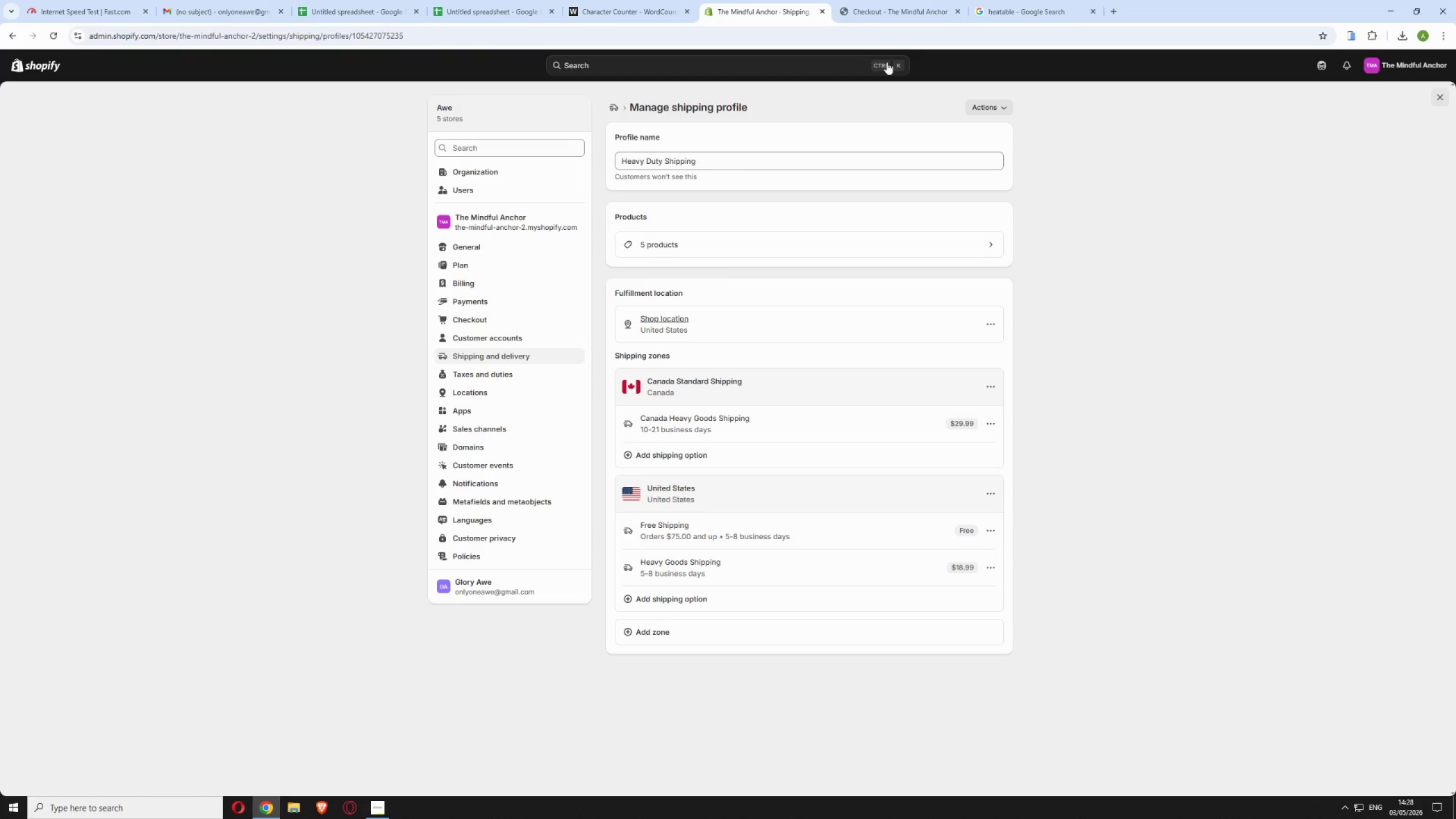 
left_click([384, 804])